 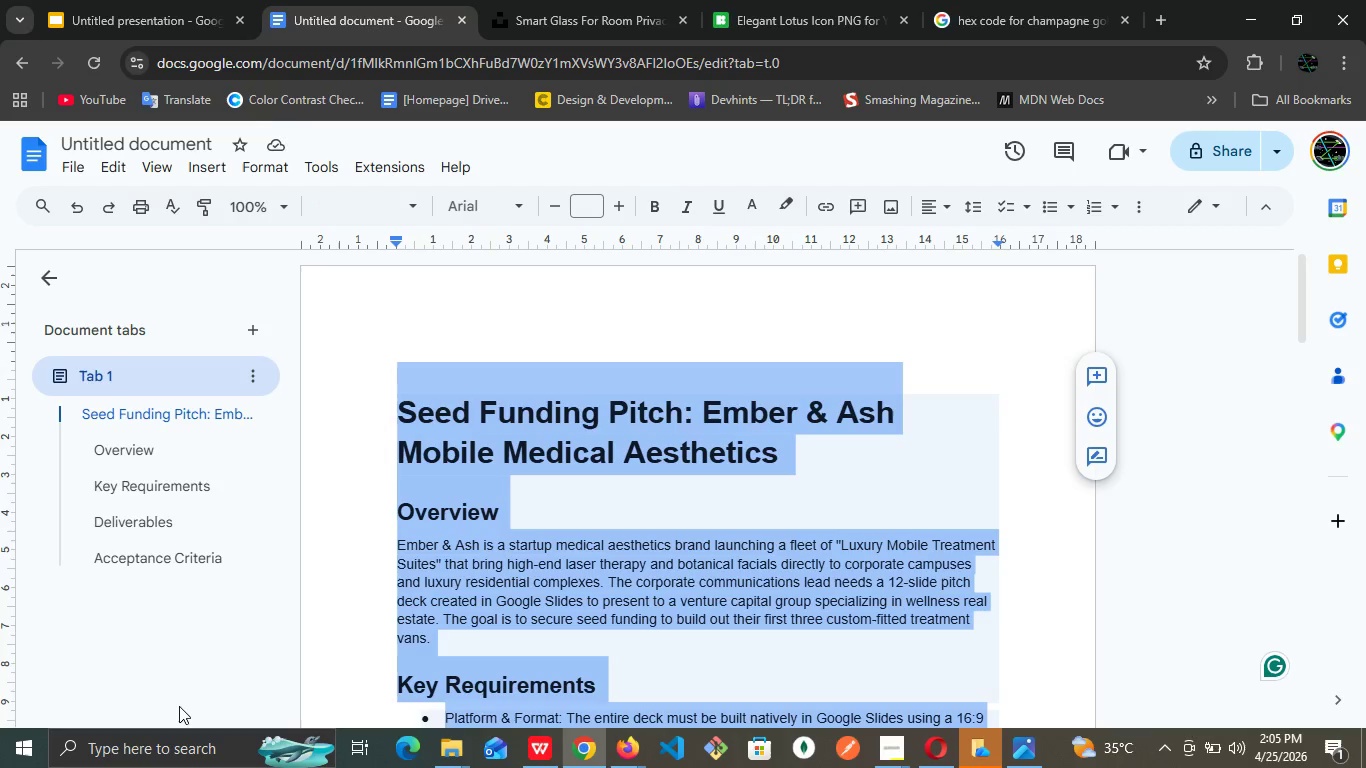 
key(Control+V)
 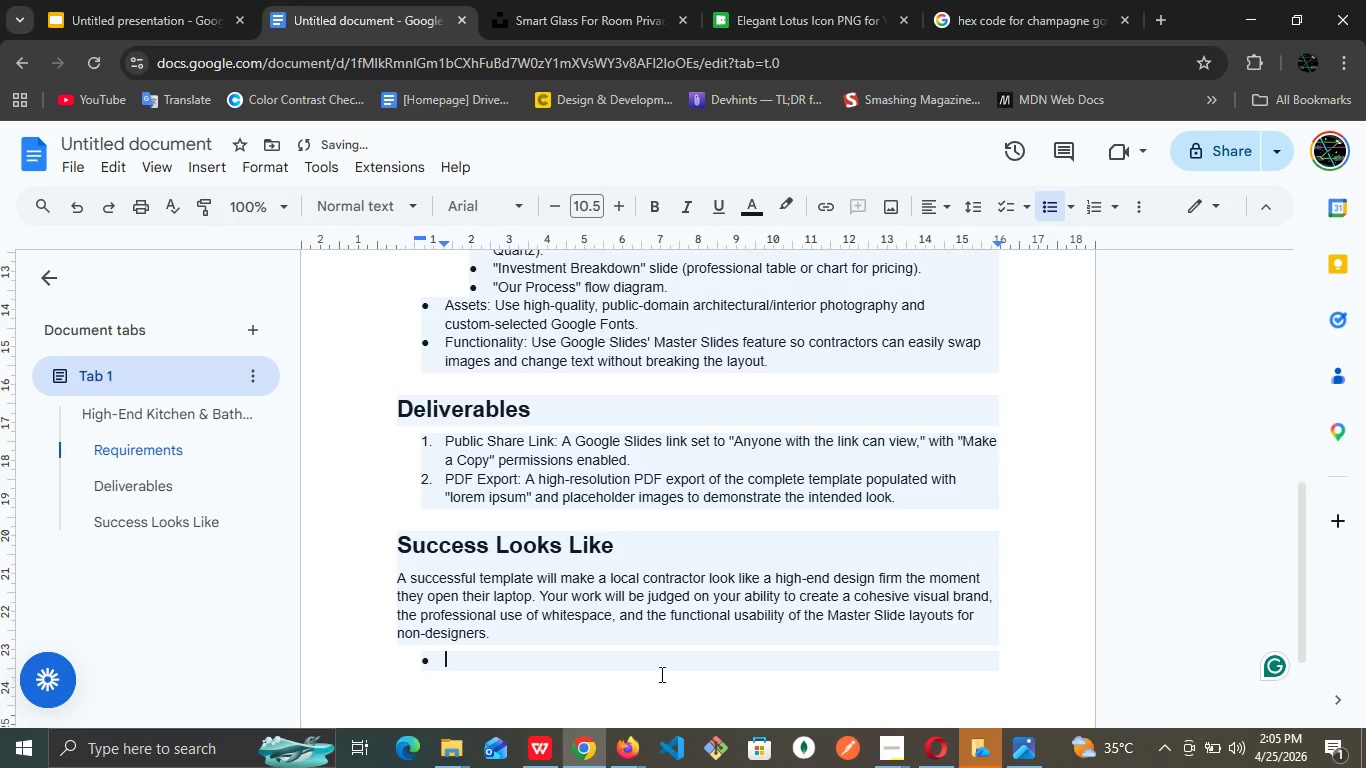 
scroll: coordinate [757, 573], scroll_direction: up, amount: 6.0
 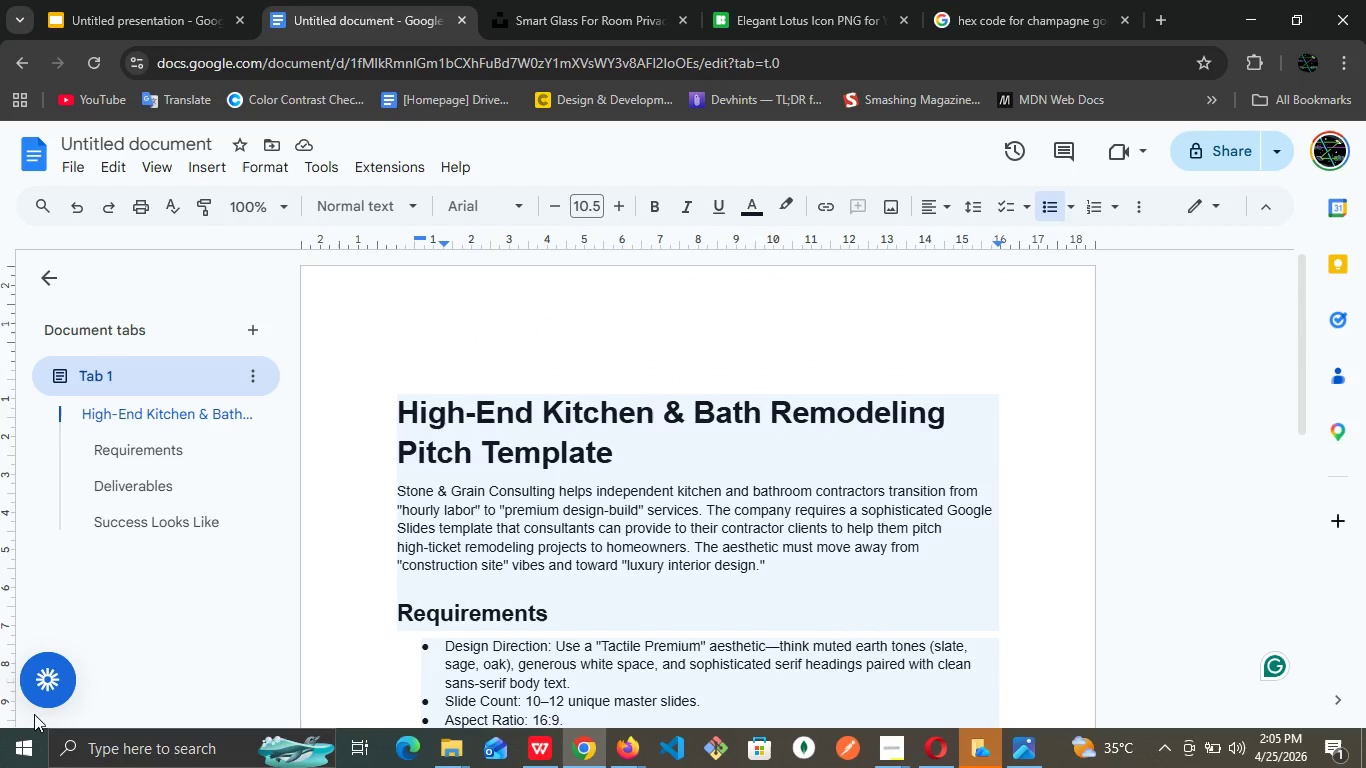 
wait(6.96)
 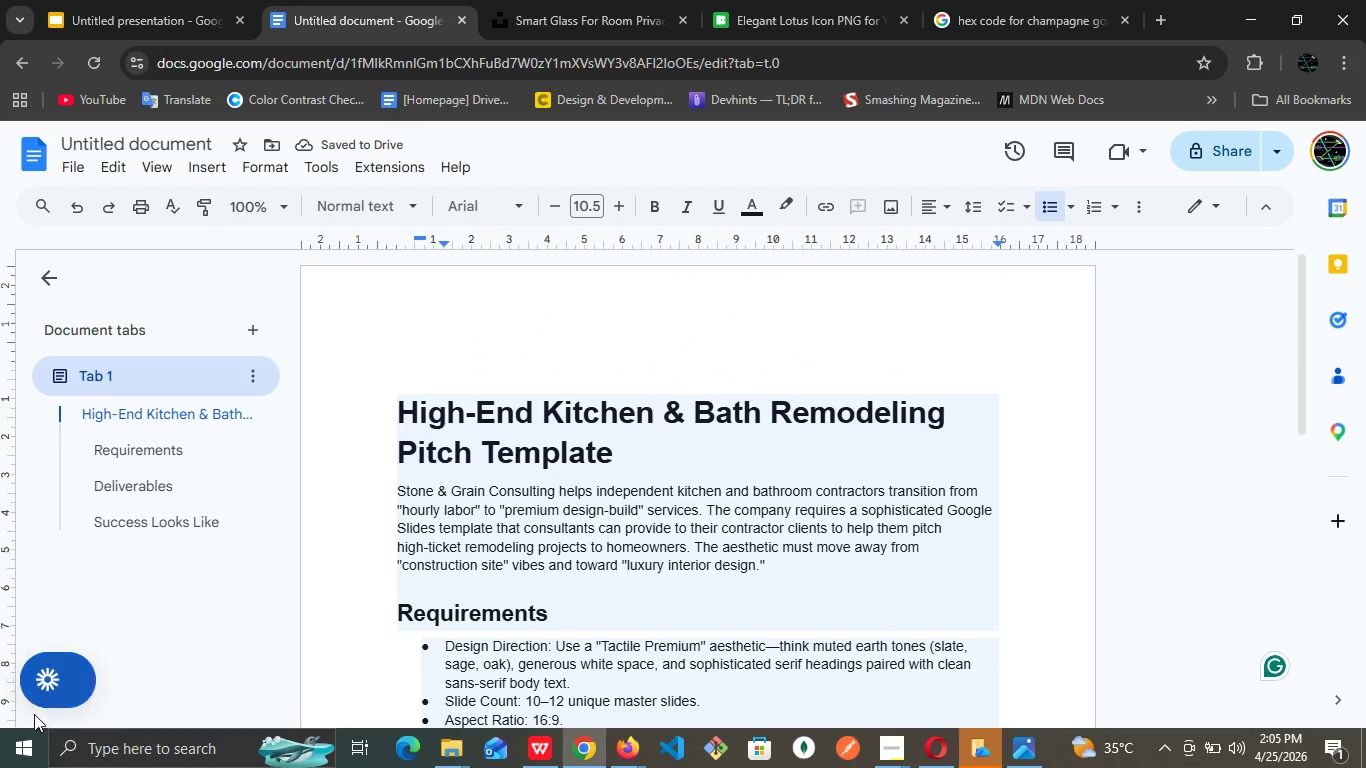 
left_click([551, 502])
 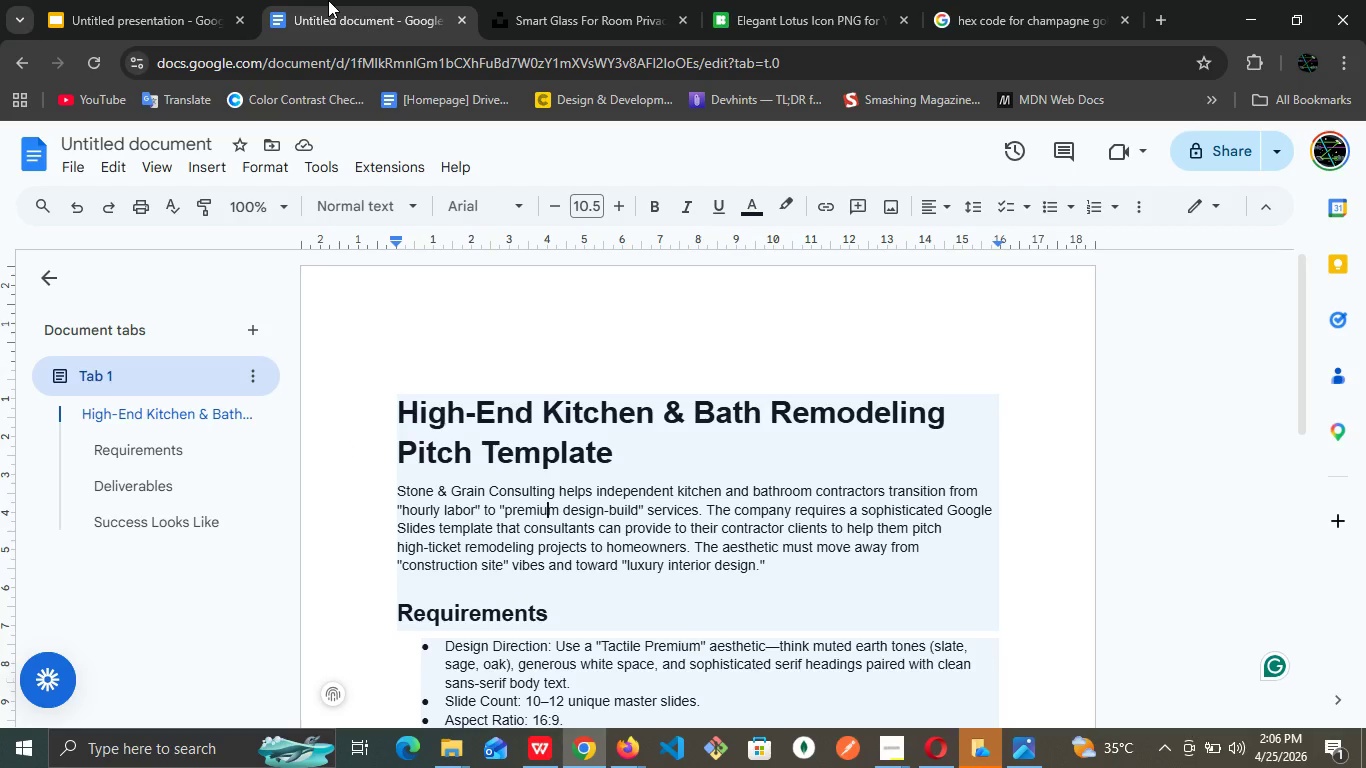 
left_click([183, 0])
 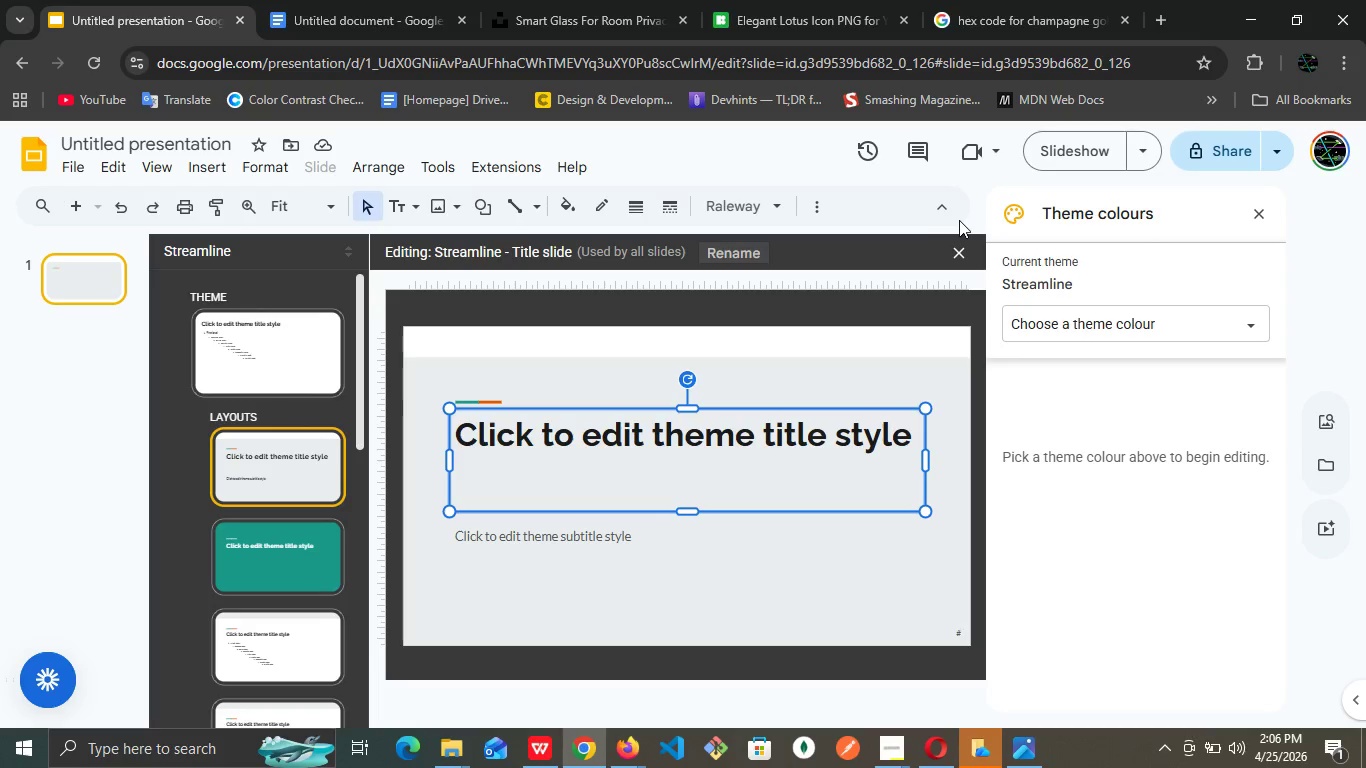 
left_click([961, 257])
 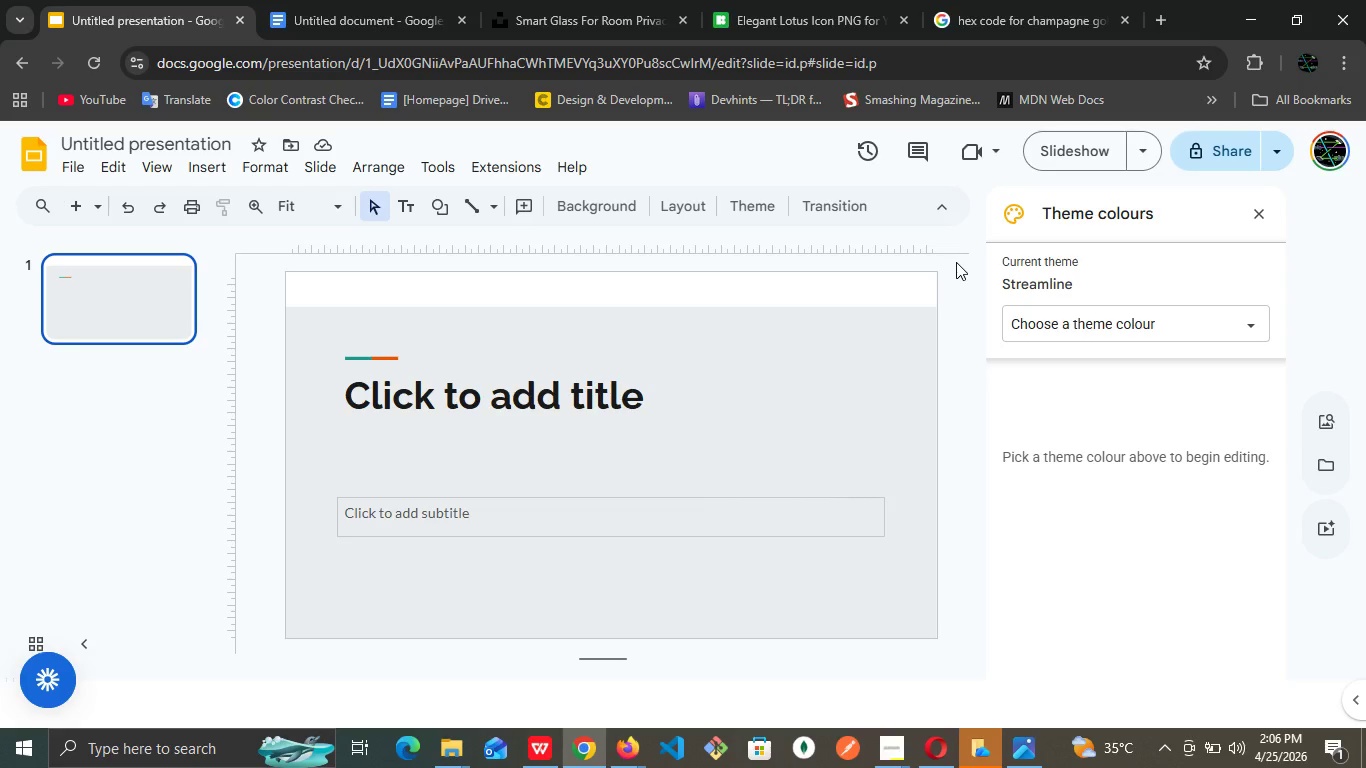 
wait(10.44)
 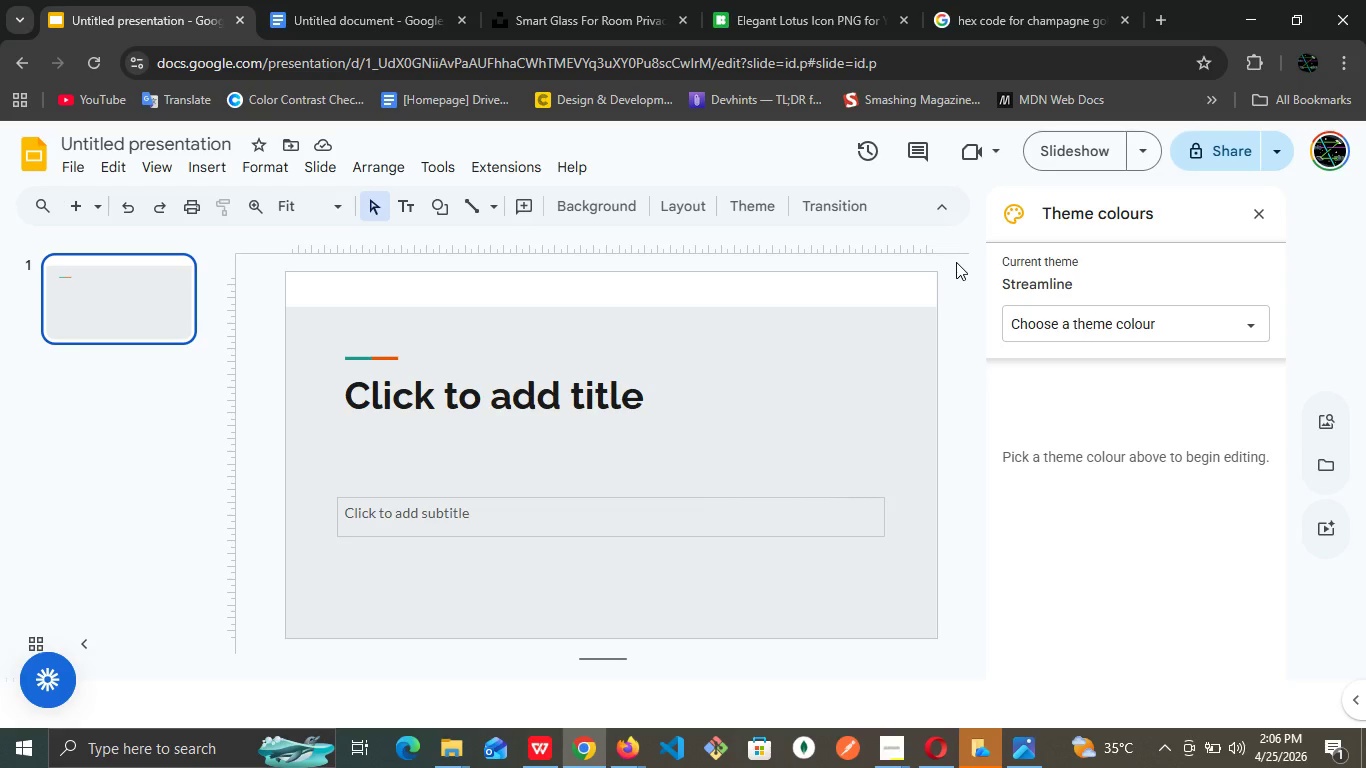 
left_click([822, 0])
 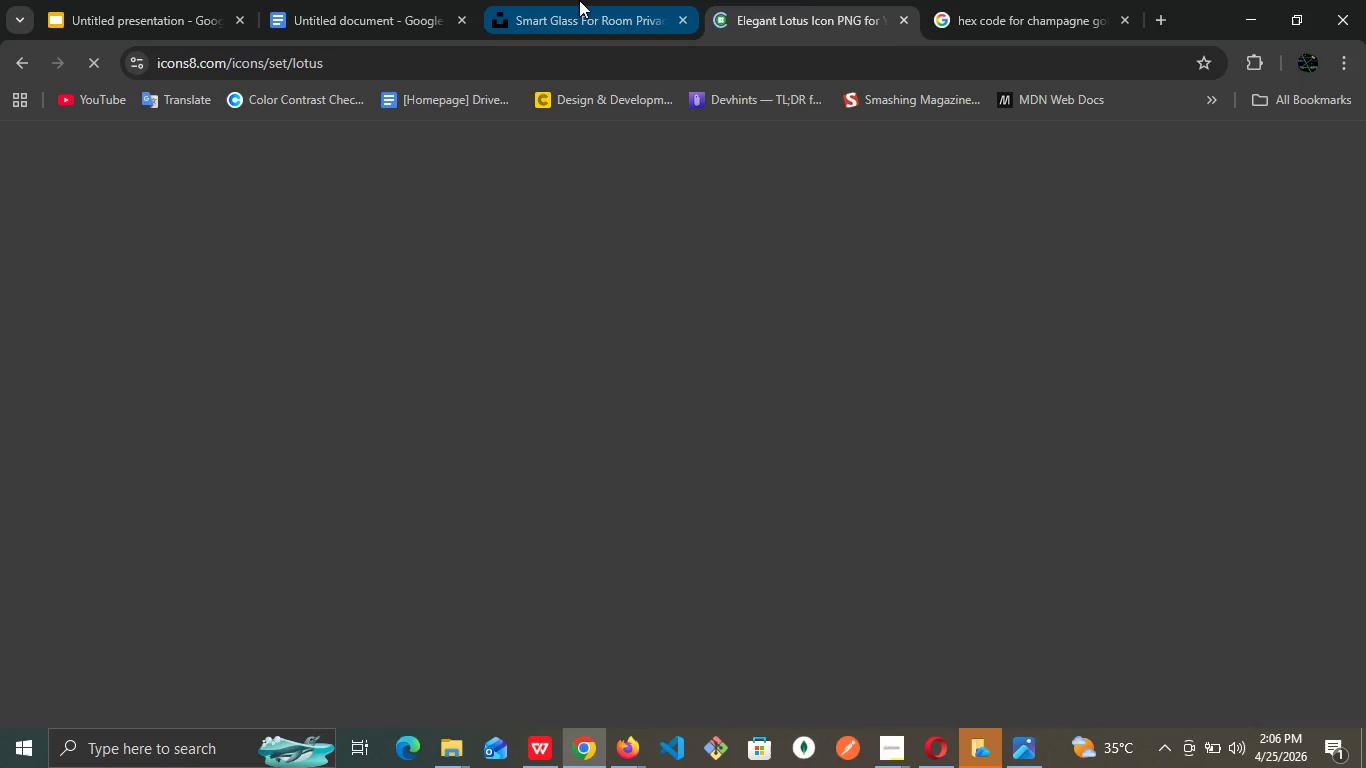 
left_click([579, 0])
 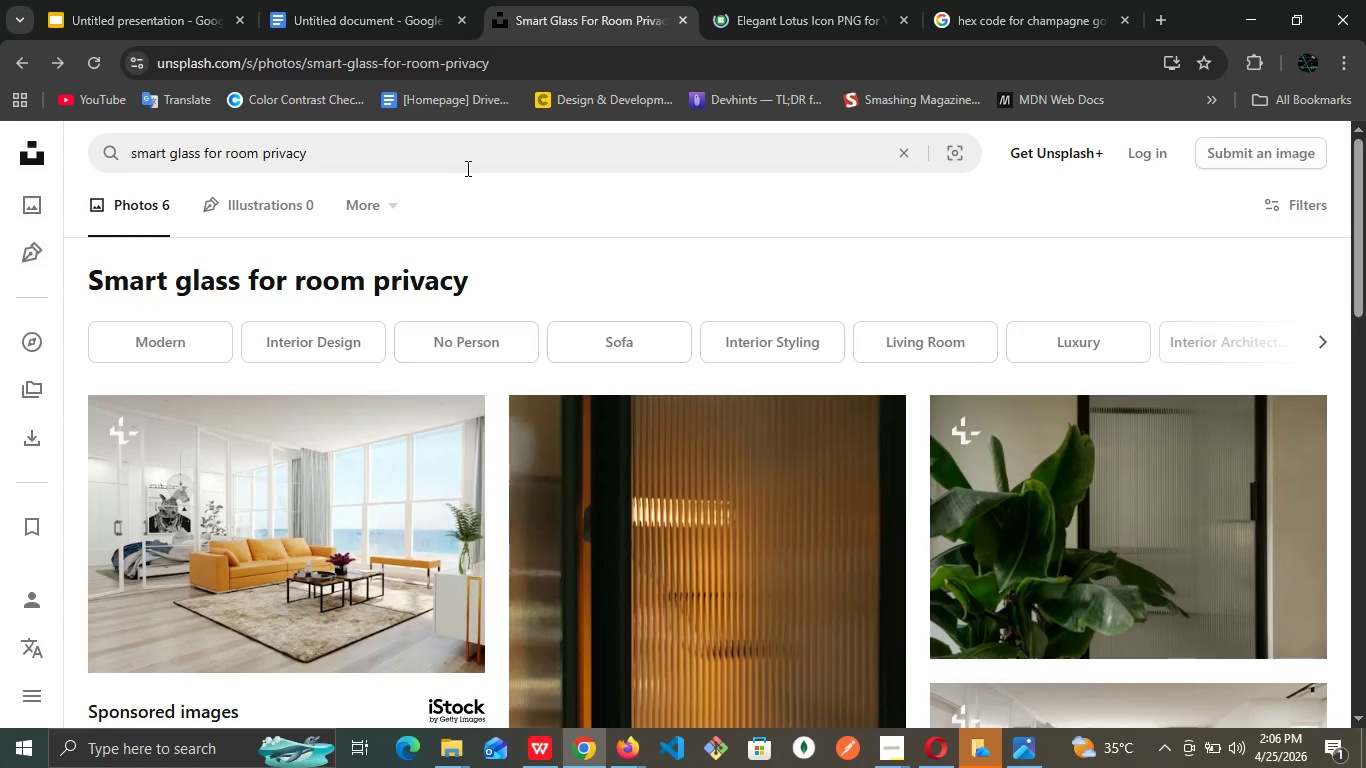 
left_click([468, 161])
 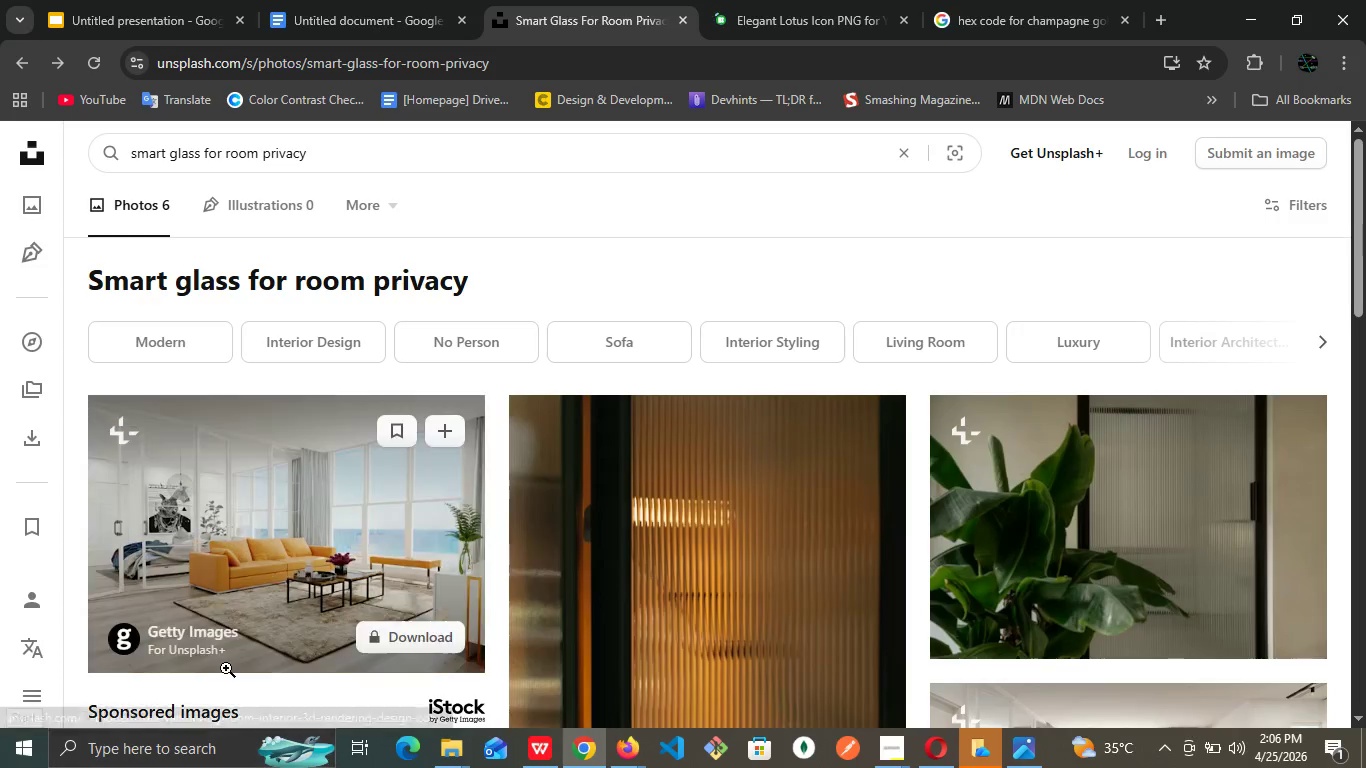 
hold_key(key=Backspace, duration=1.33)
 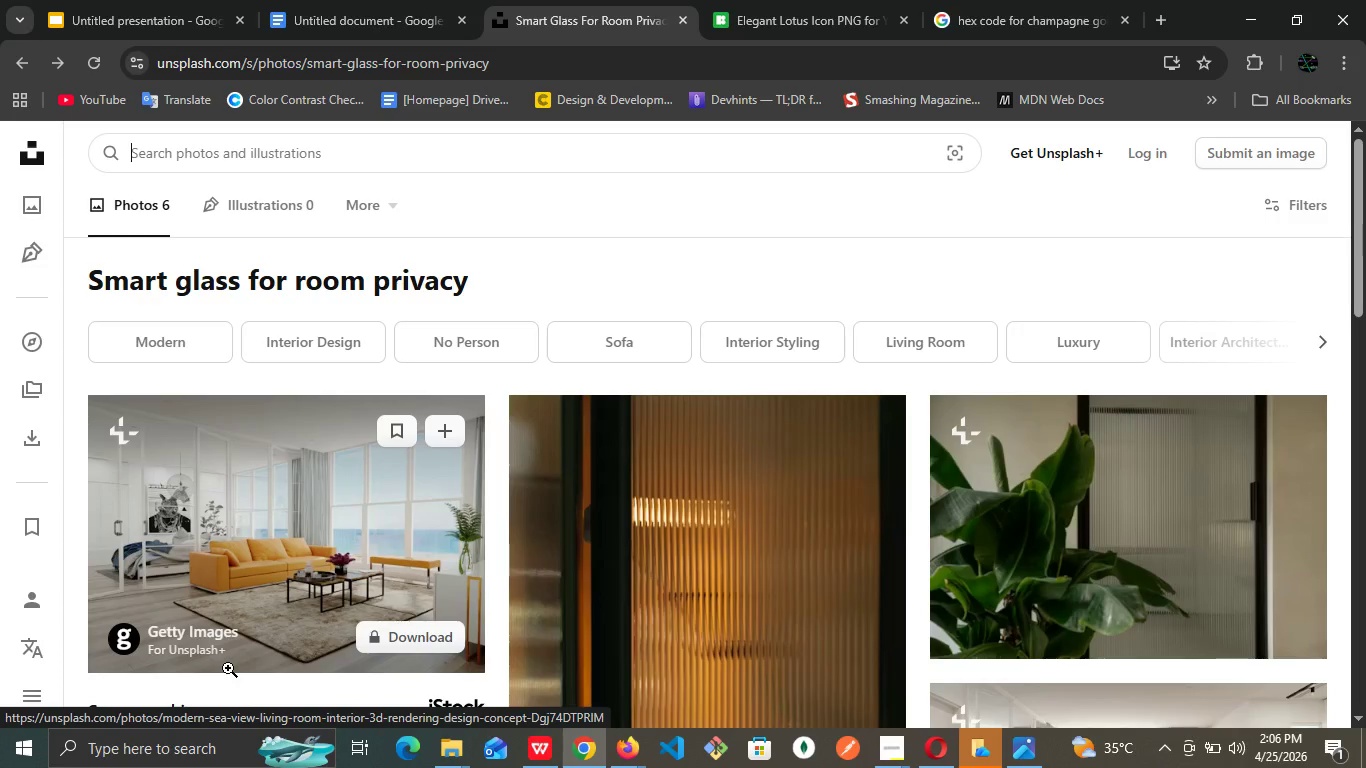 
wait(5.45)
 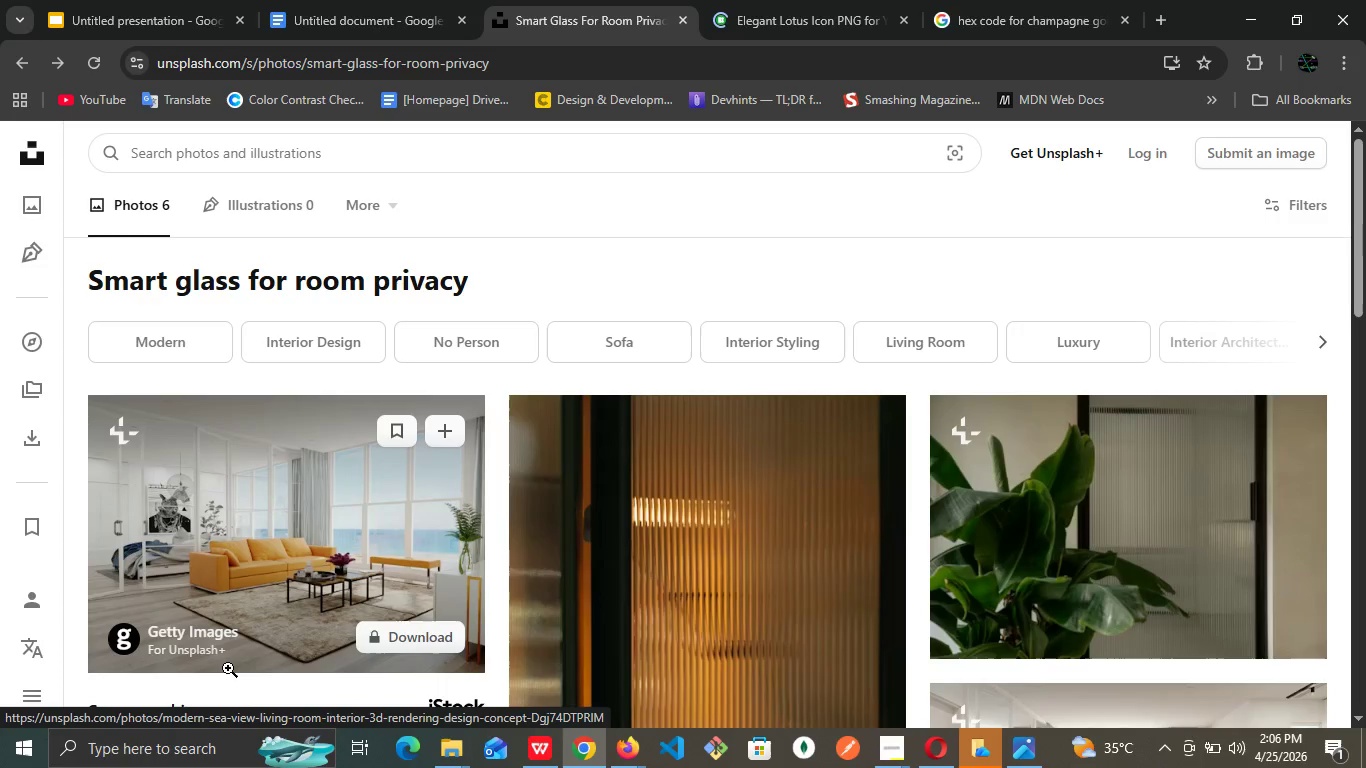 
type(fin)
 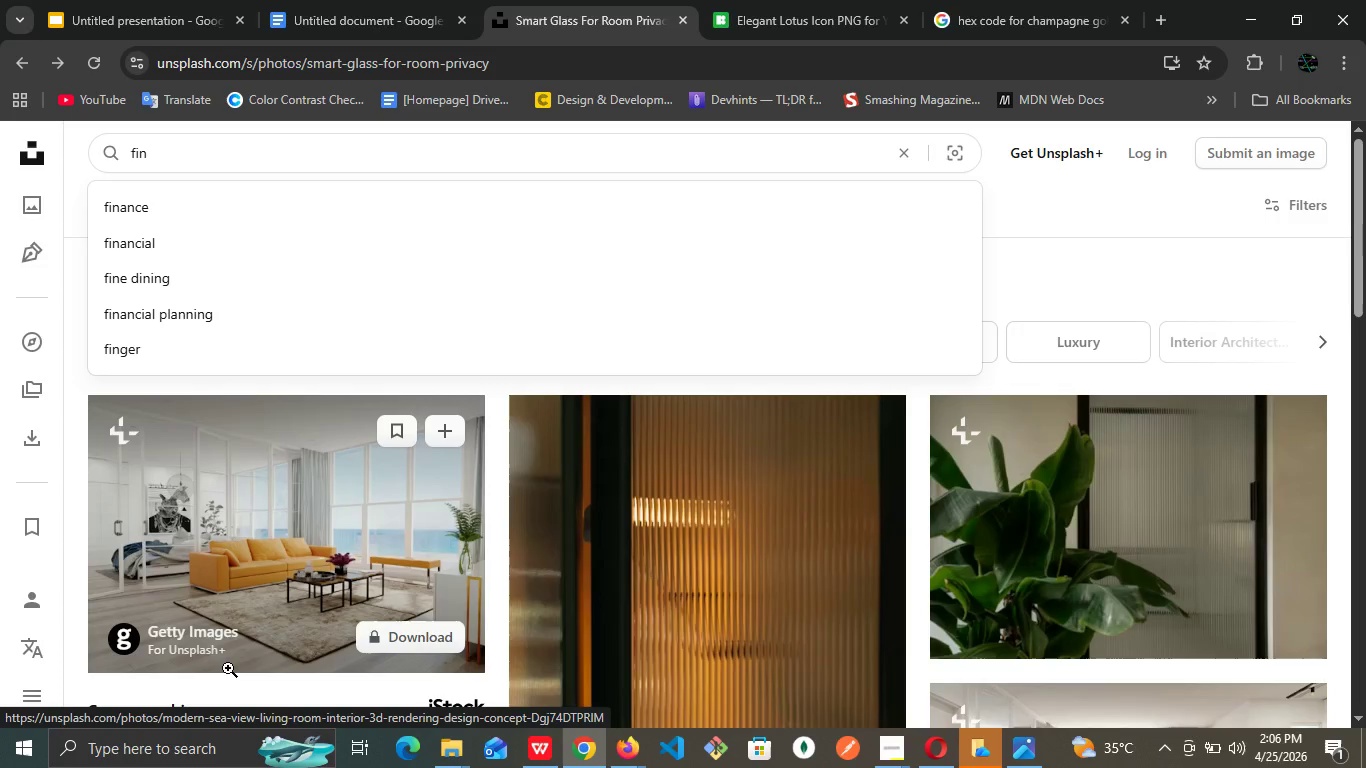 
type(ished kitchen and bathroom)
 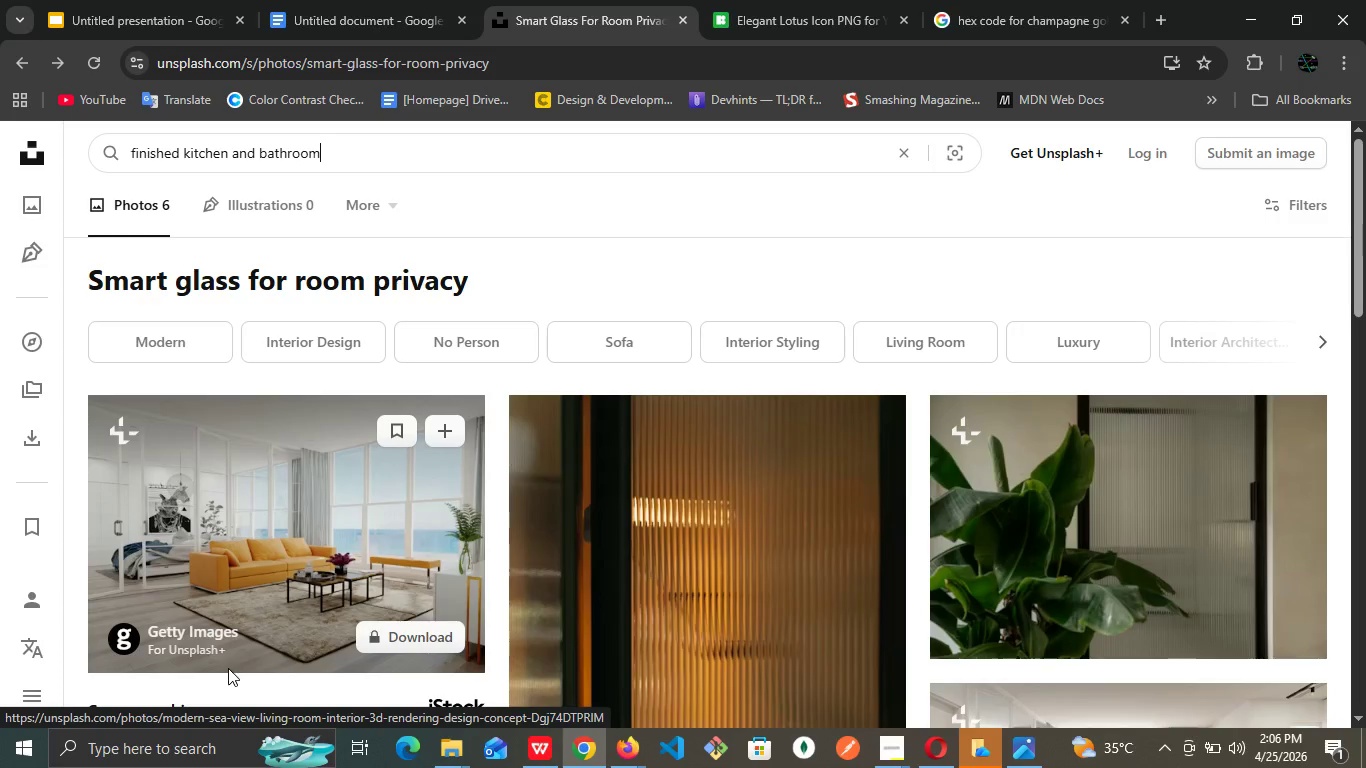 
key(Enter)
 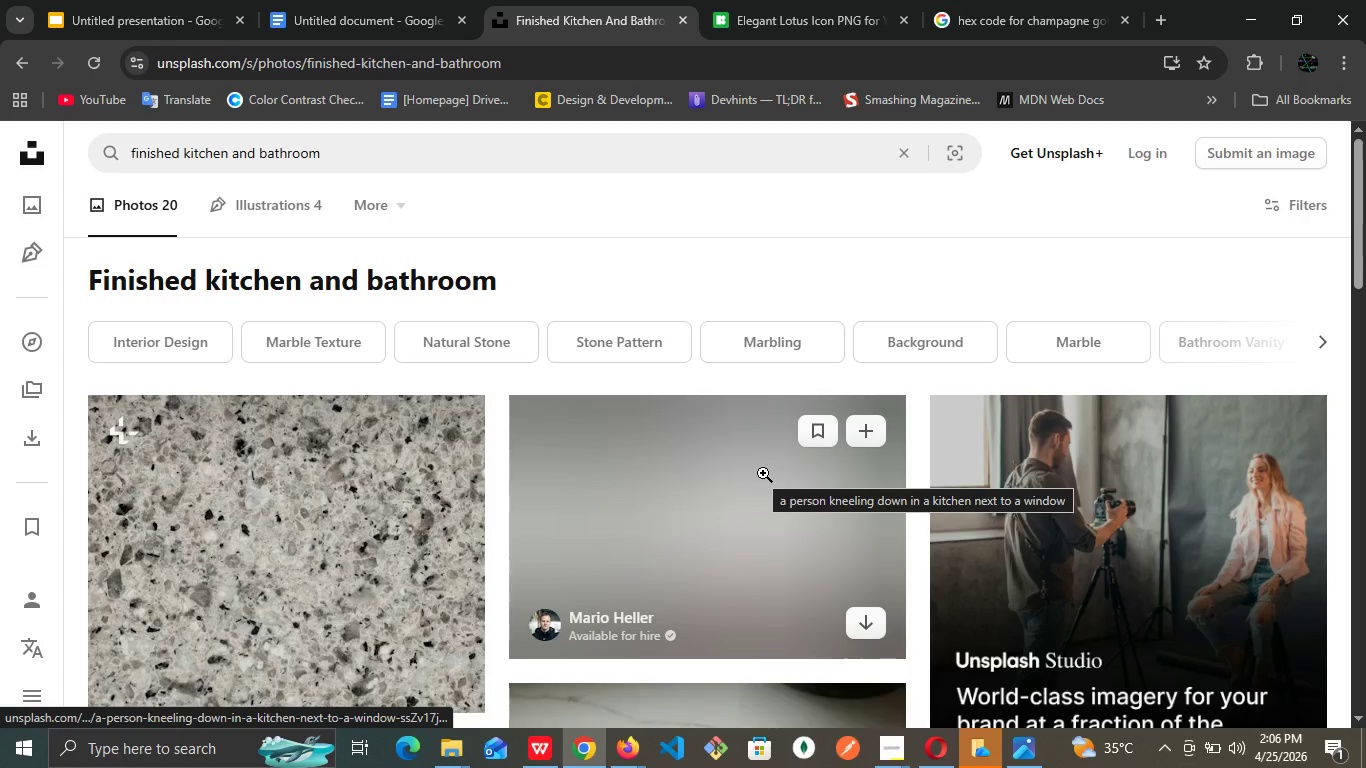 
scroll: coordinate [763, 473], scroll_direction: down, amount: 3.0
 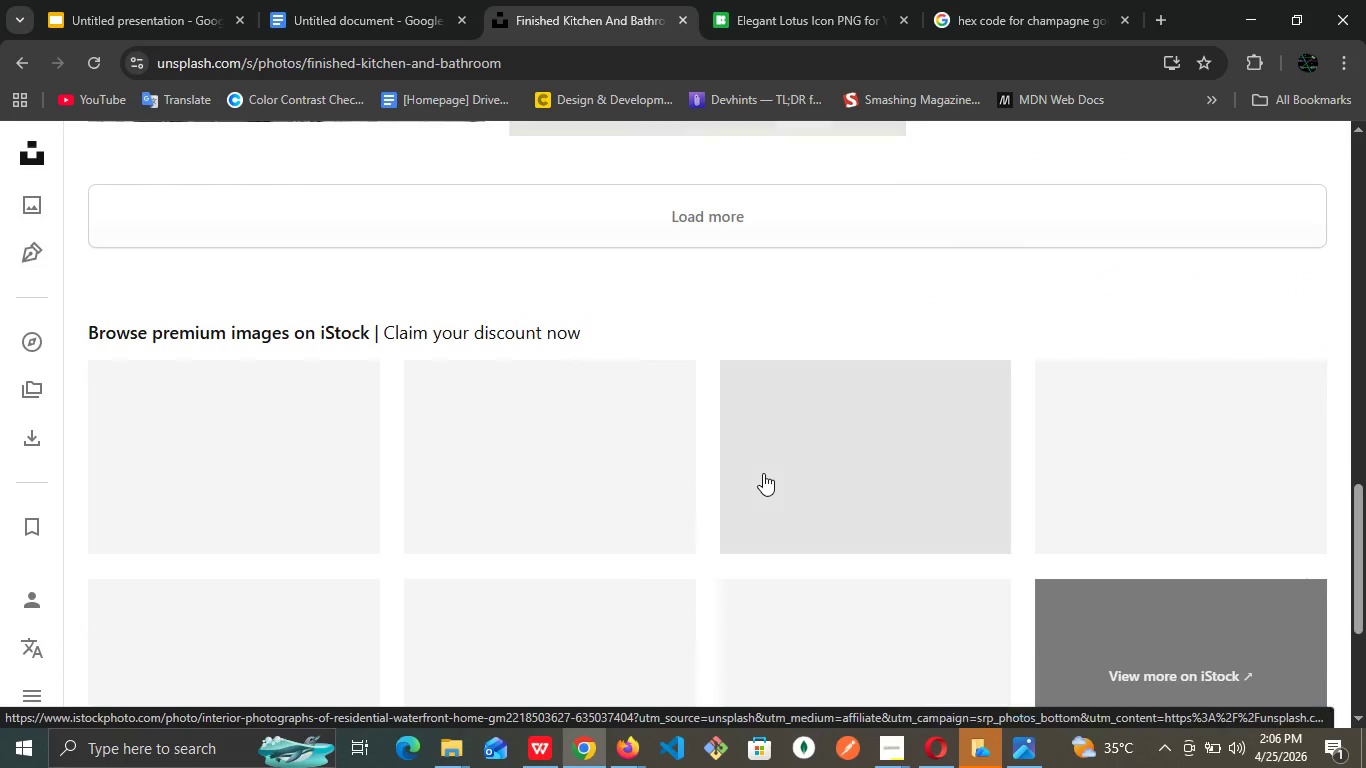 
scroll: coordinate [763, 473], scroll_direction: up, amount: 6.0
 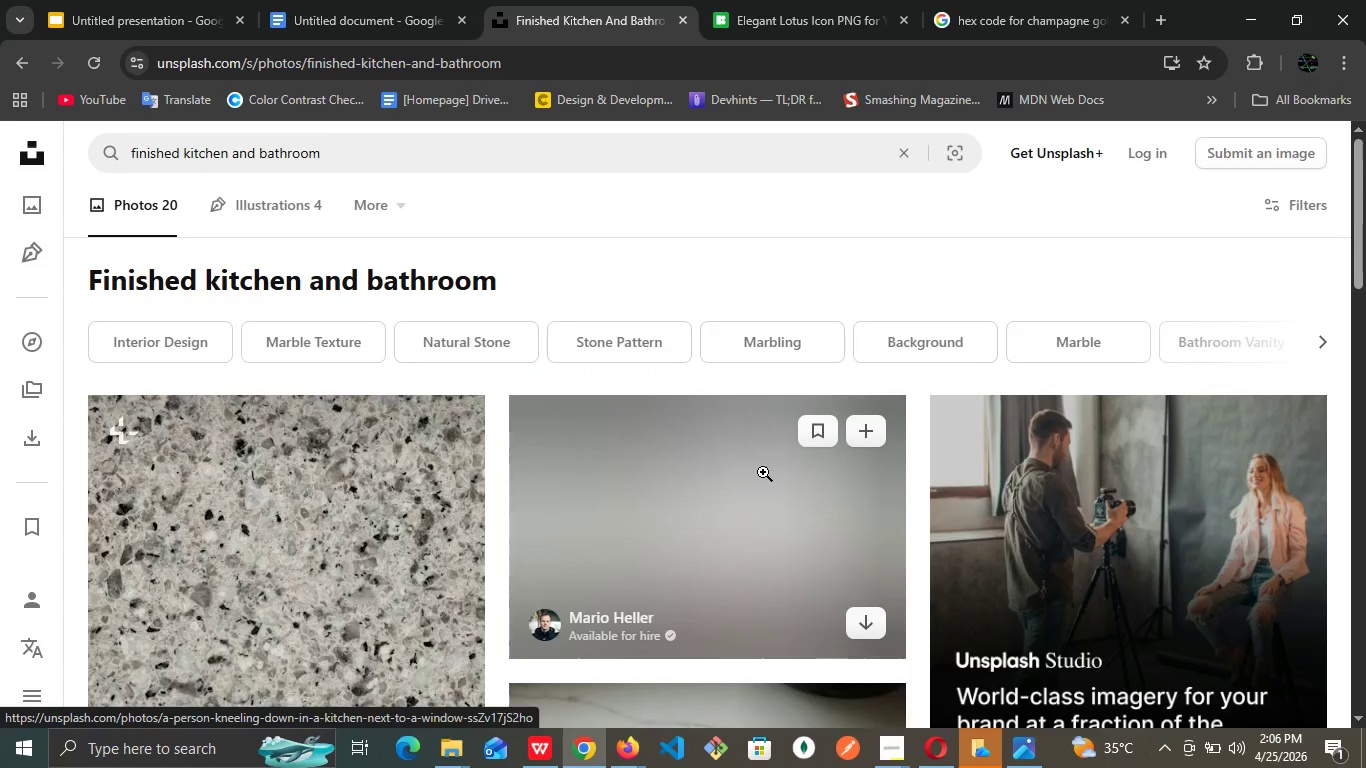 
scroll: coordinate [763, 472], scroll_direction: down, amount: 4.0
 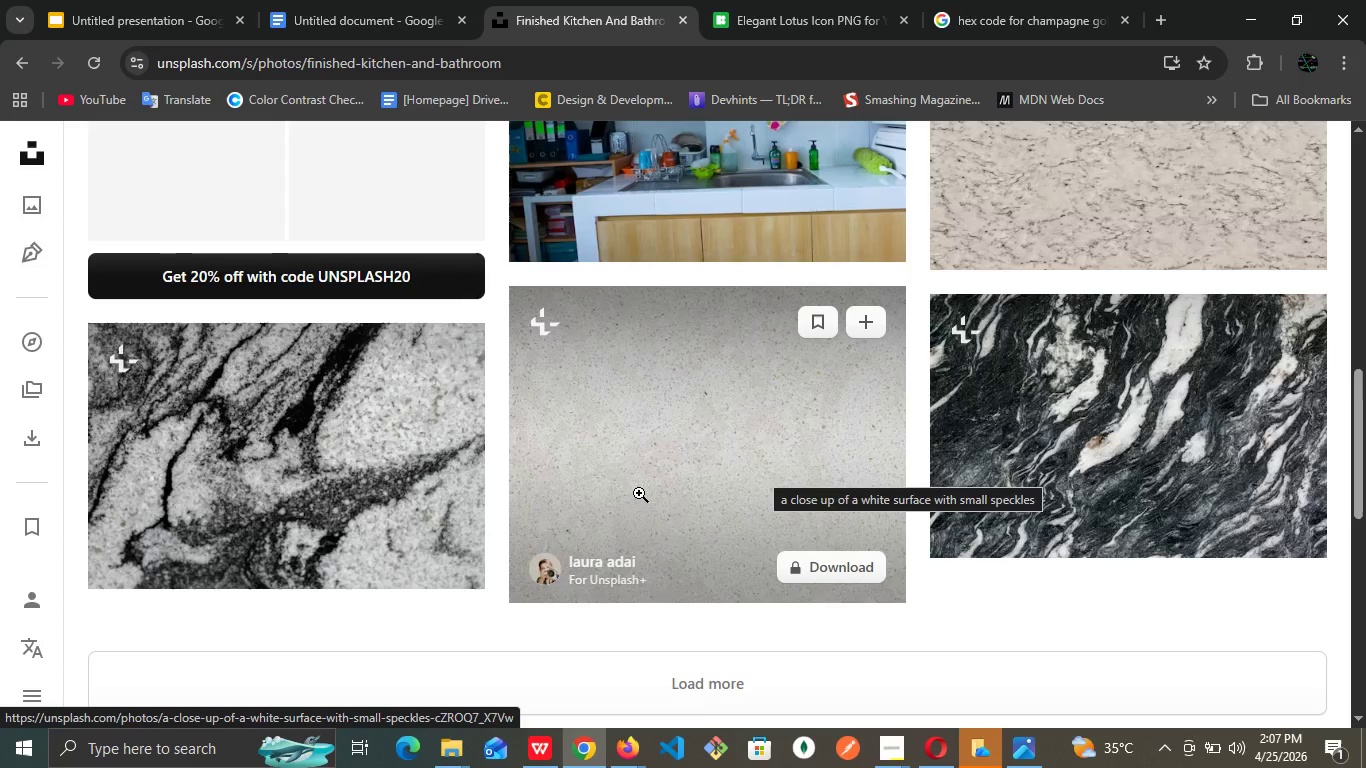 
wait(5.92)
 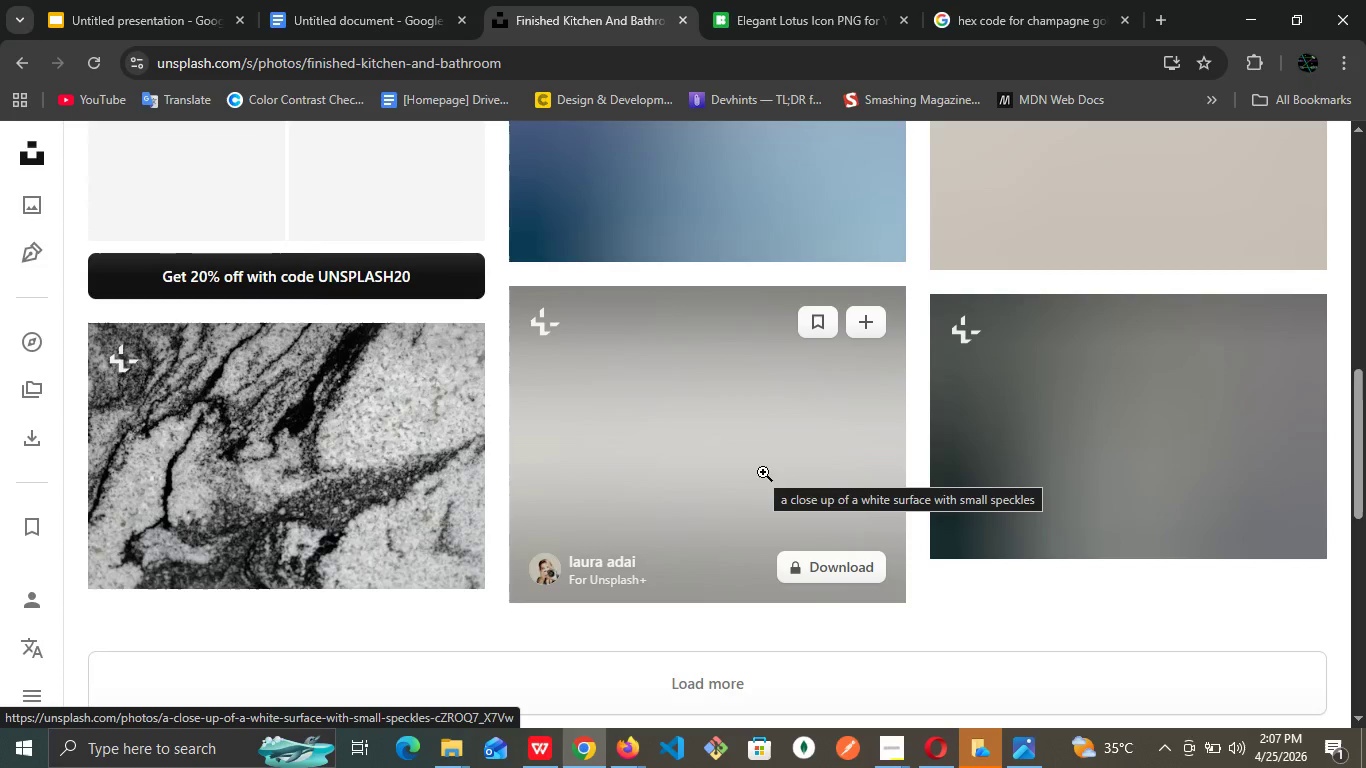 
scroll: coordinate [450, 457], scroll_direction: up, amount: 3.0
 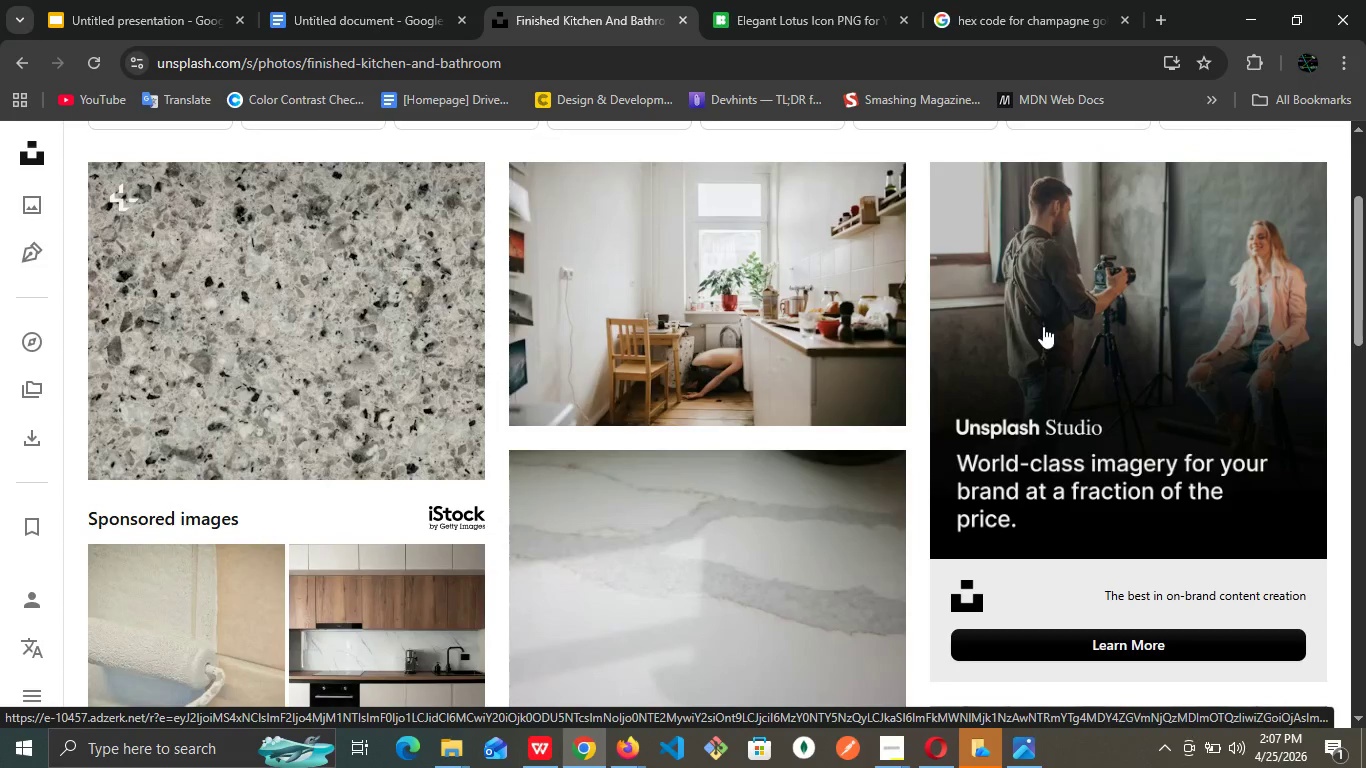 
scroll: coordinate [846, 416], scroll_direction: down, amount: 2.0
 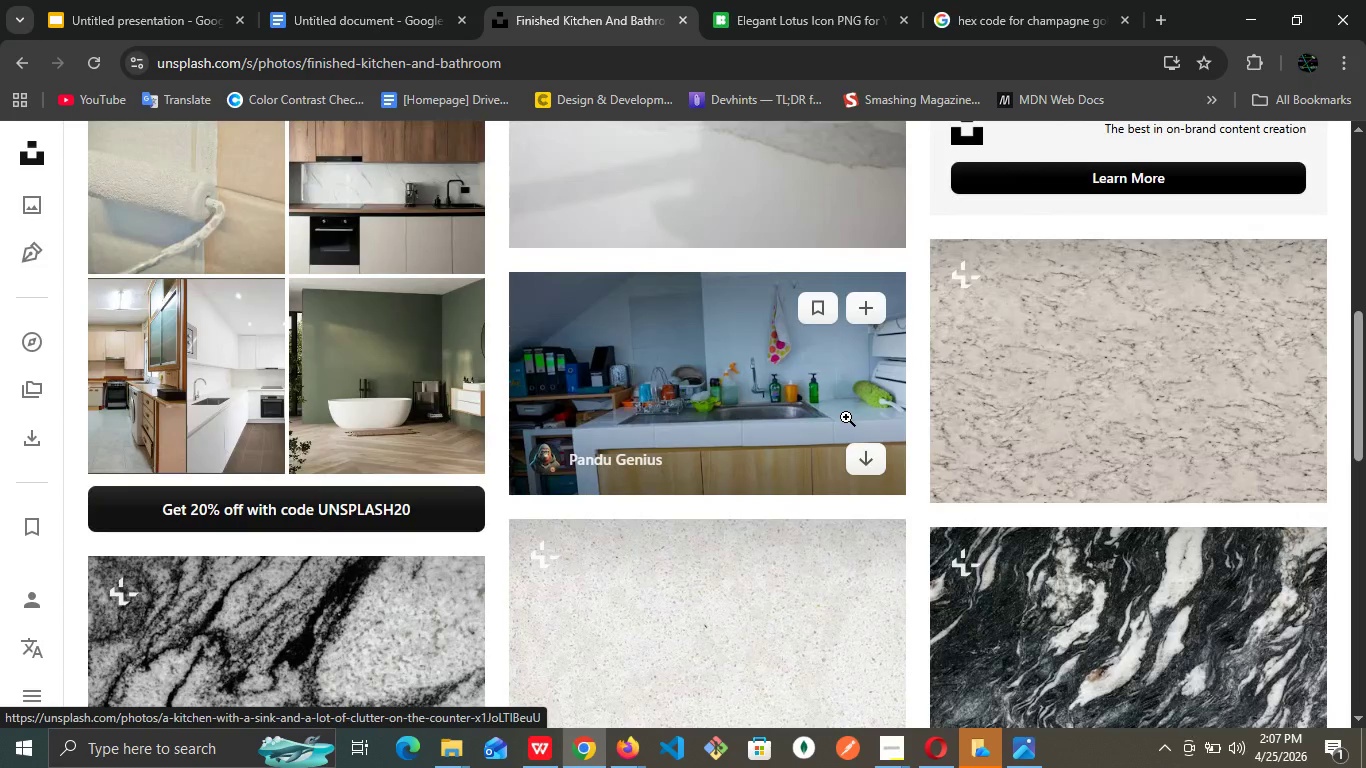 
scroll: coordinate [846, 417], scroll_direction: up, amount: 4.0
 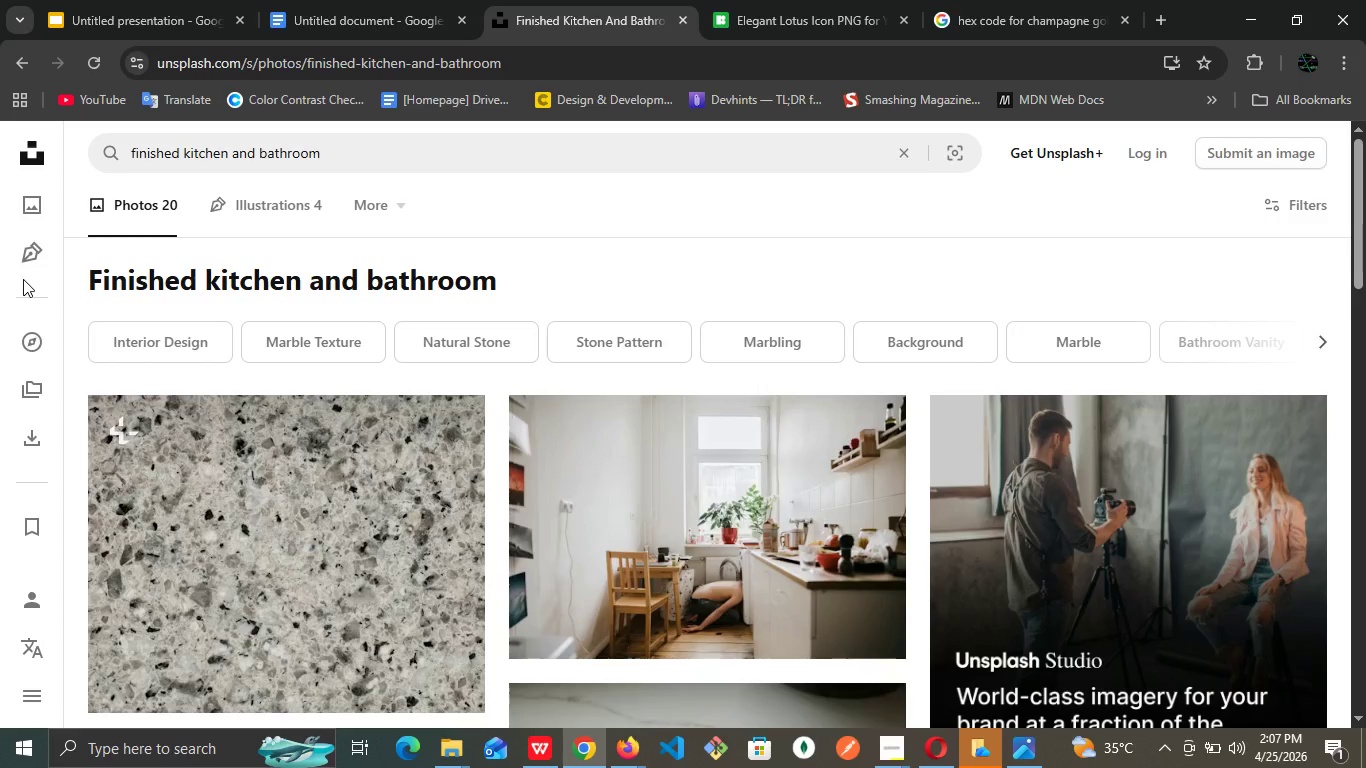 
left_click([401, 0])
 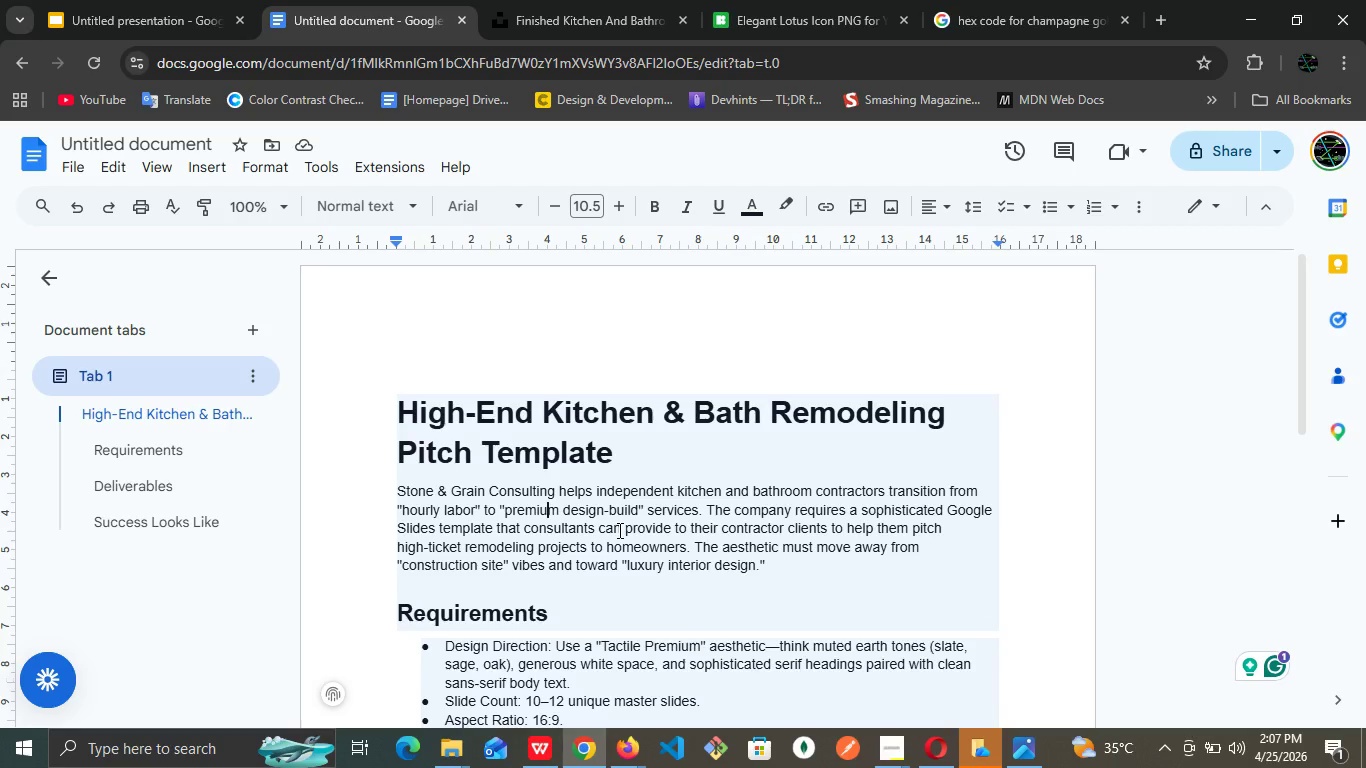 
left_click([618, 530])
 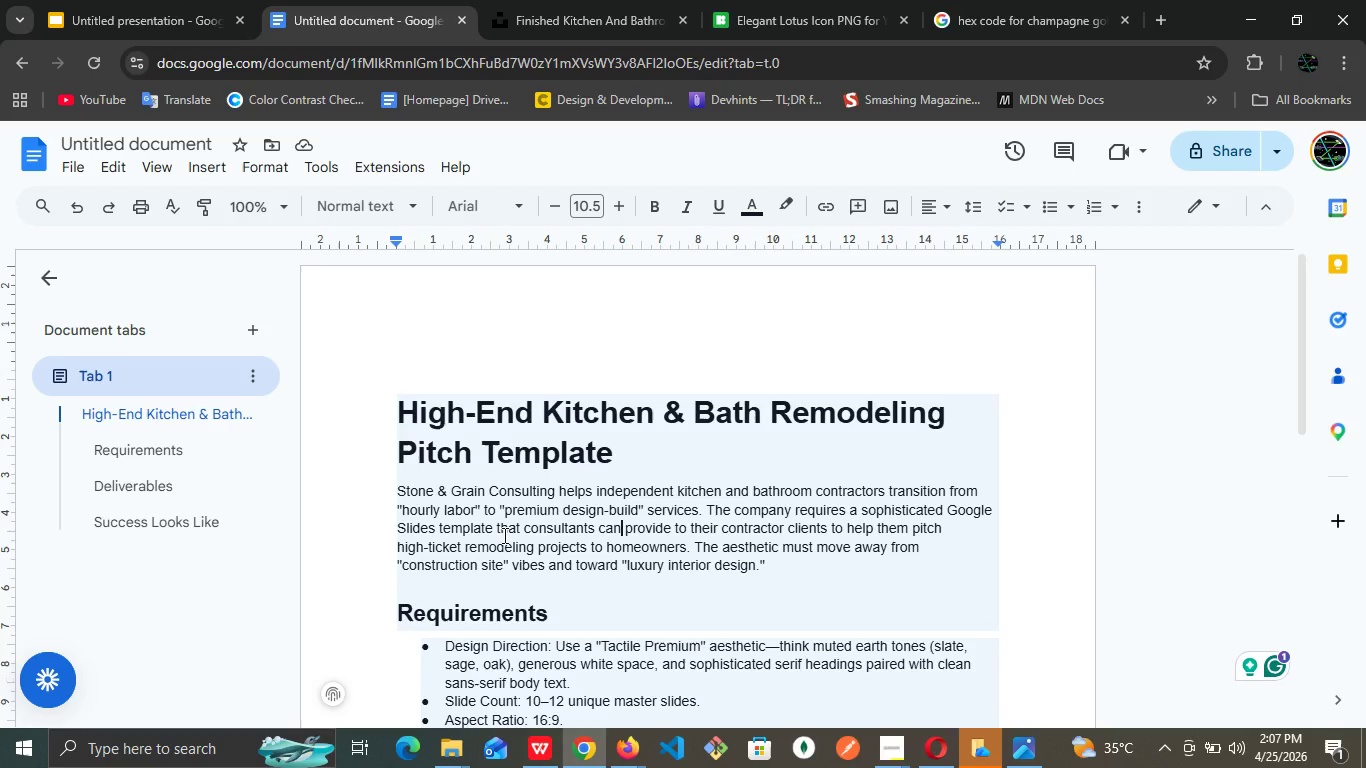 
wait(9.04)
 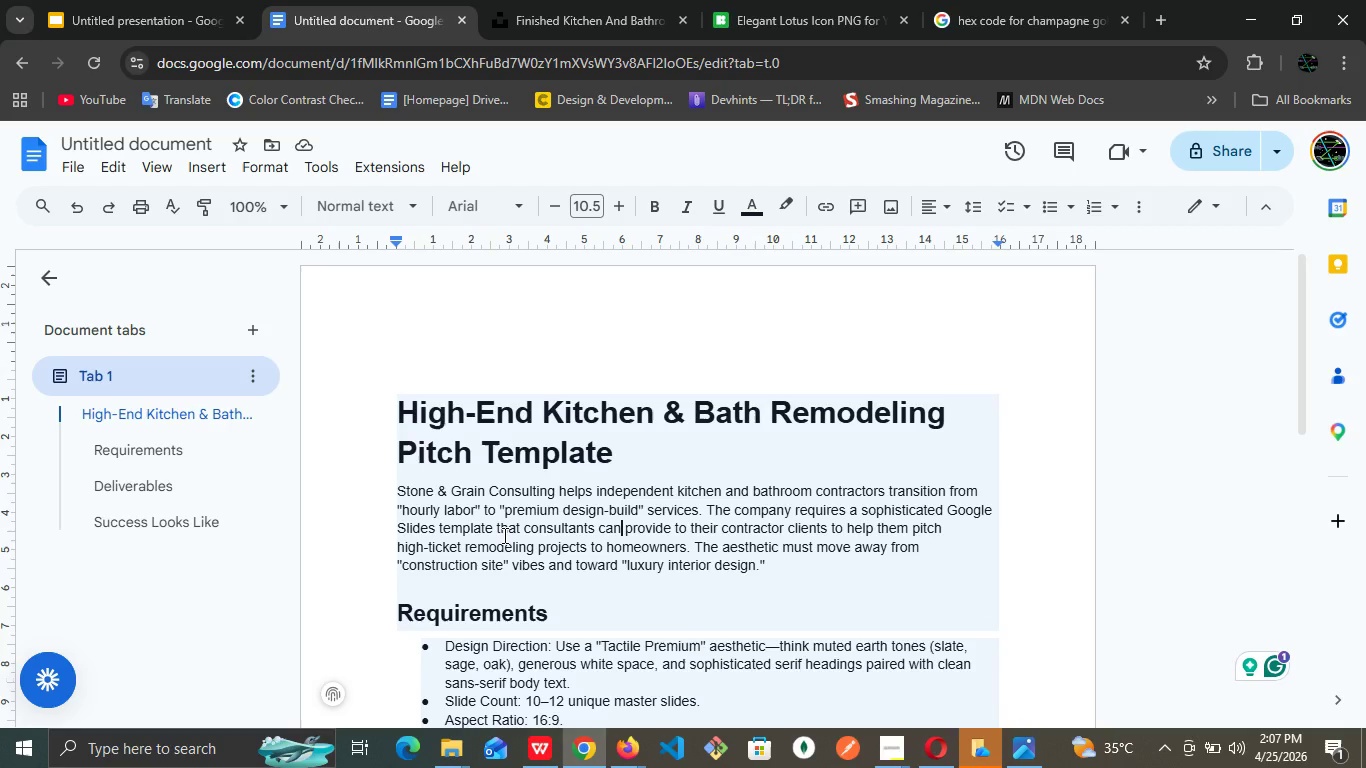 
mouse_move([218, 11])
 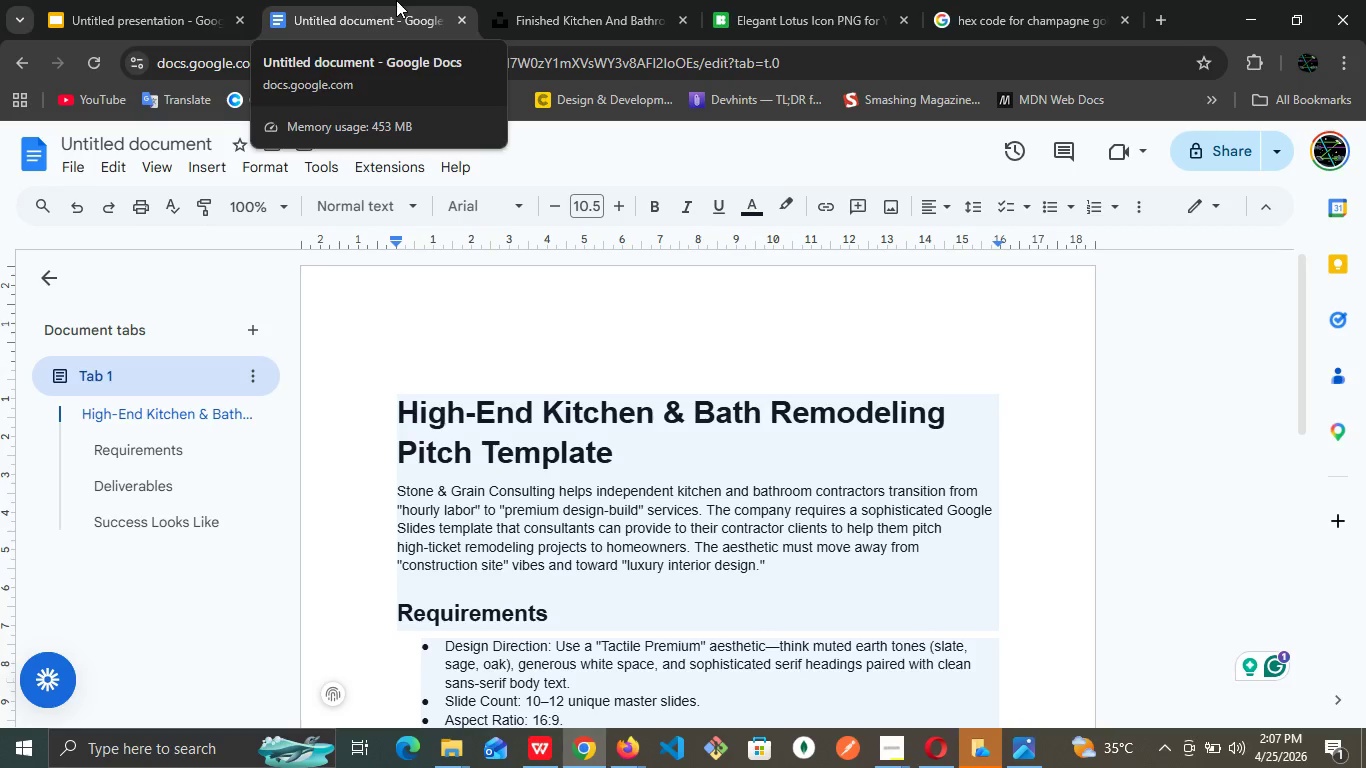 
left_click([396, 0])
 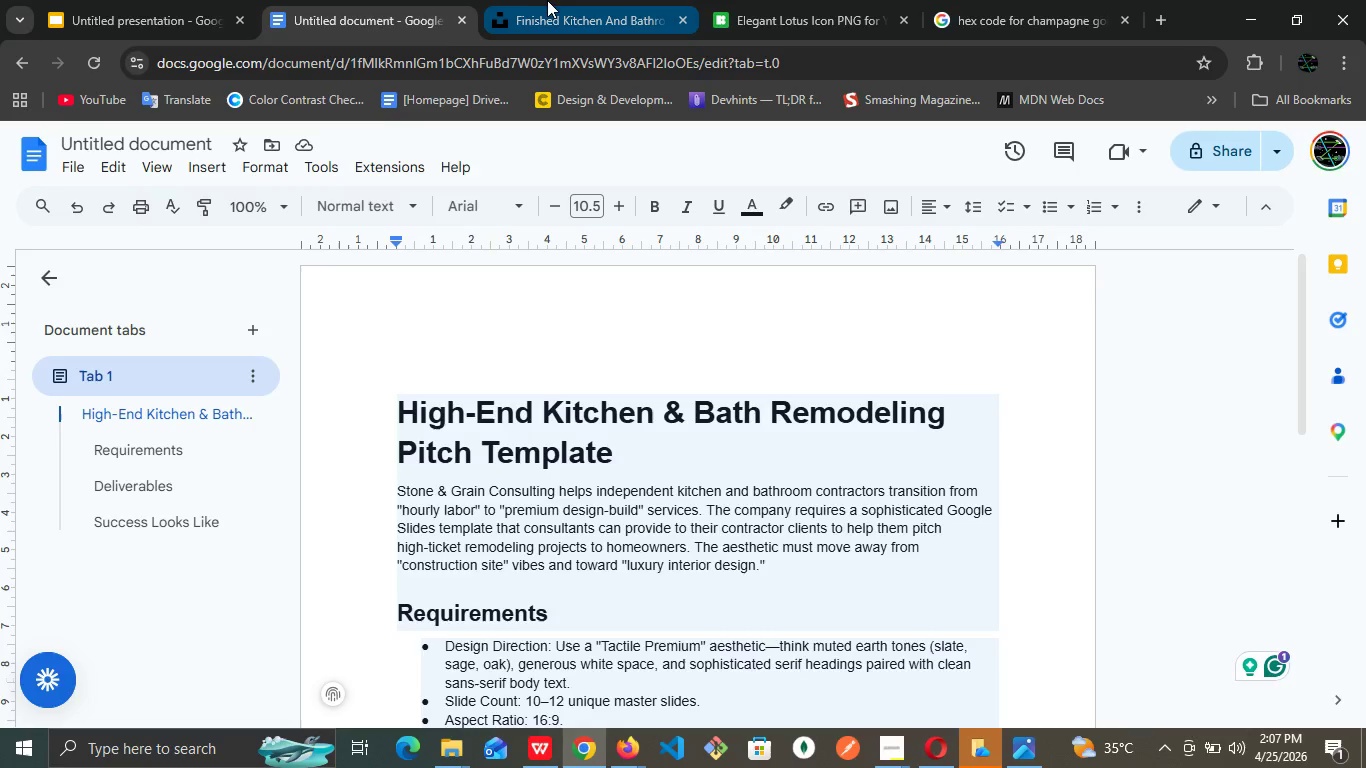 
left_click([549, 0])
 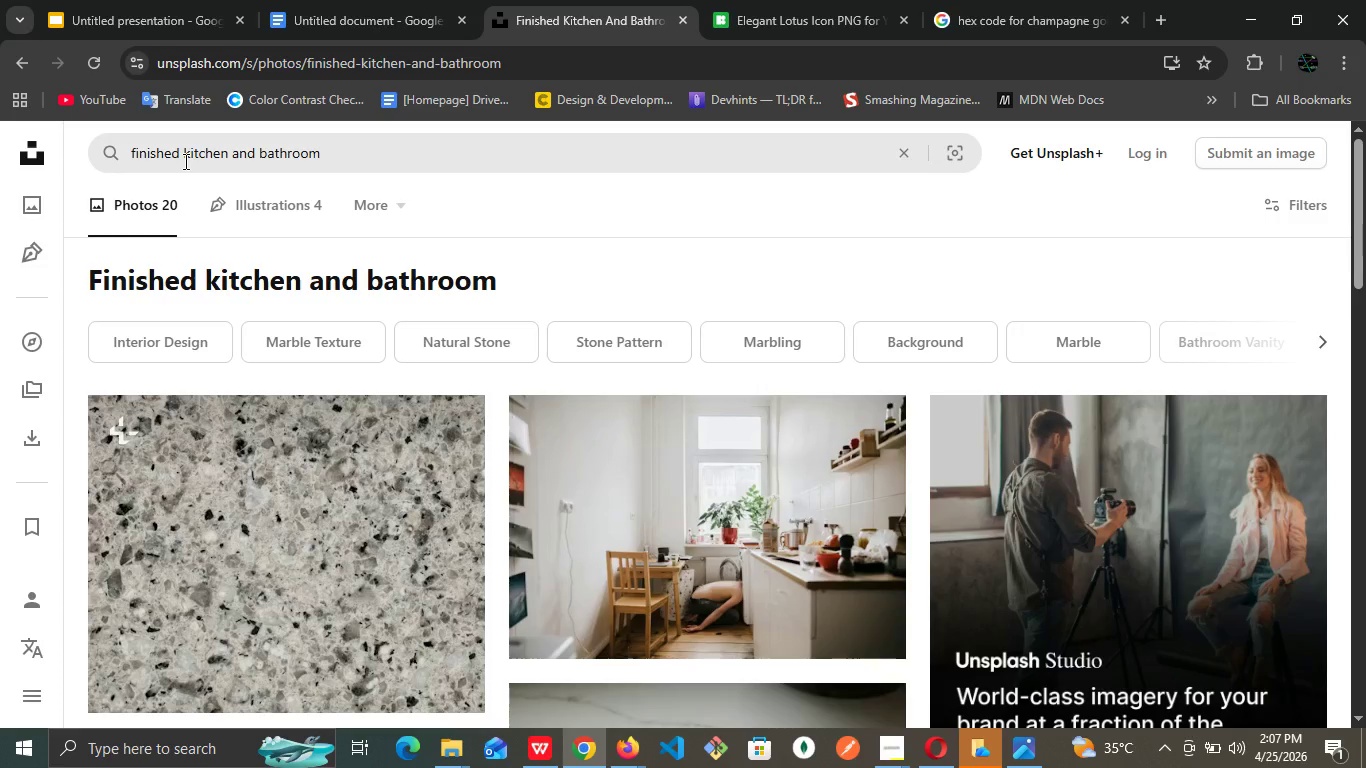 
left_click_drag(start_coordinate=[184, 155], to_coordinate=[17, 155])
 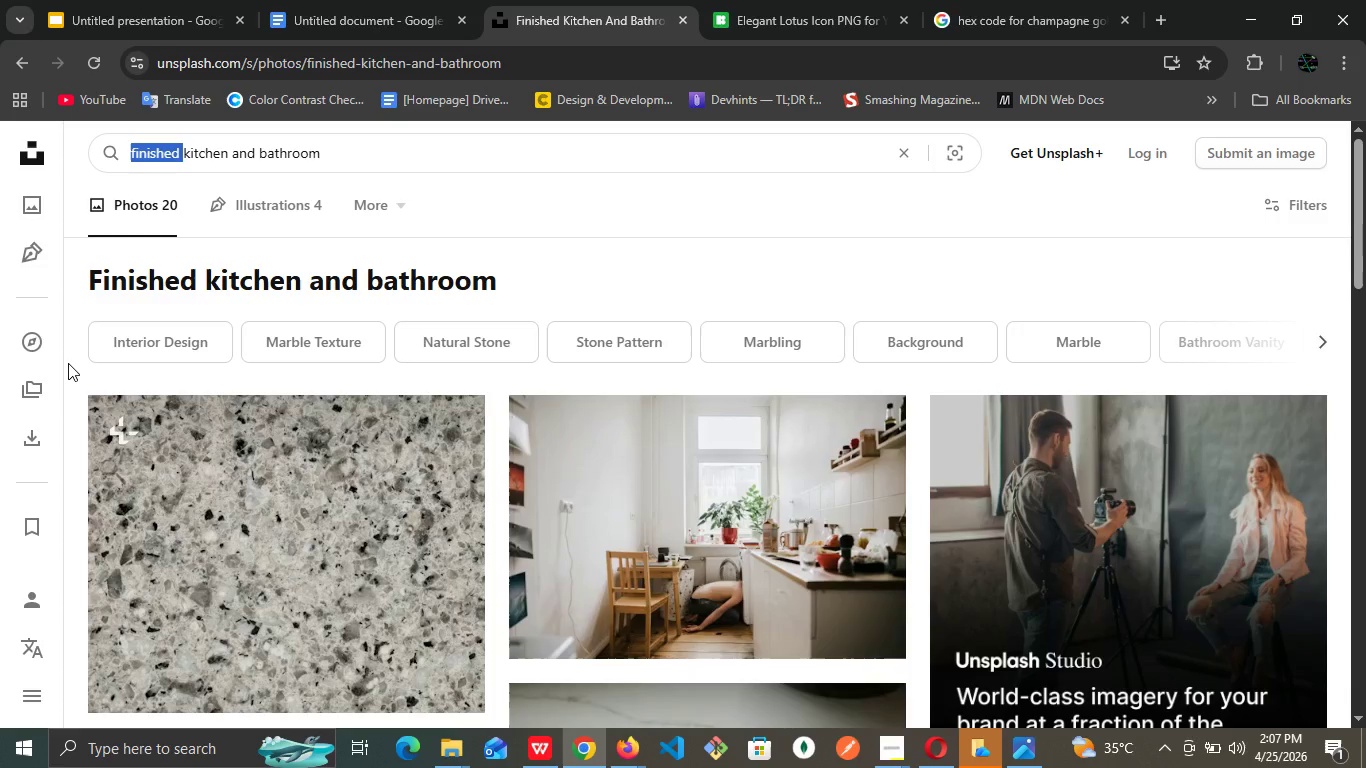 
type(high end )
 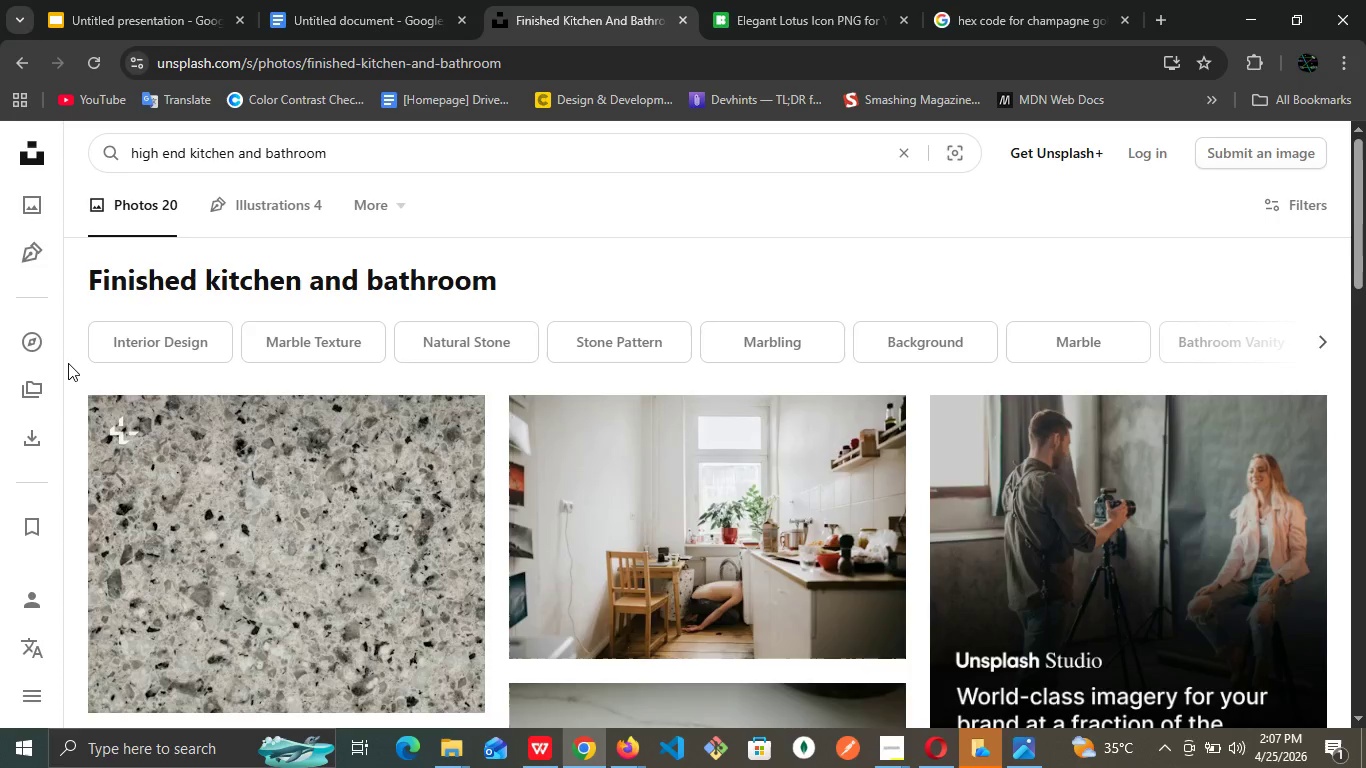 
key(Enter)
 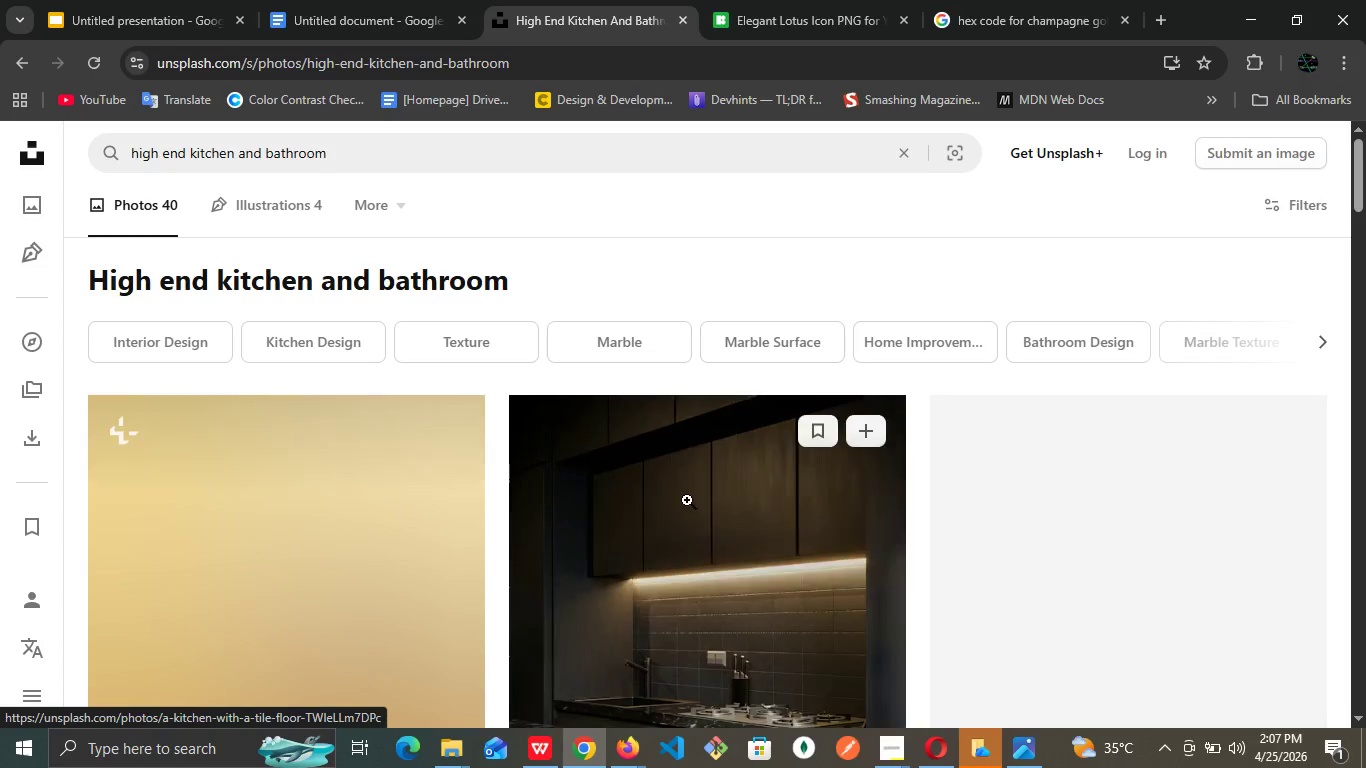 
scroll: coordinate [750, 433], scroll_direction: down, amount: 4.0
 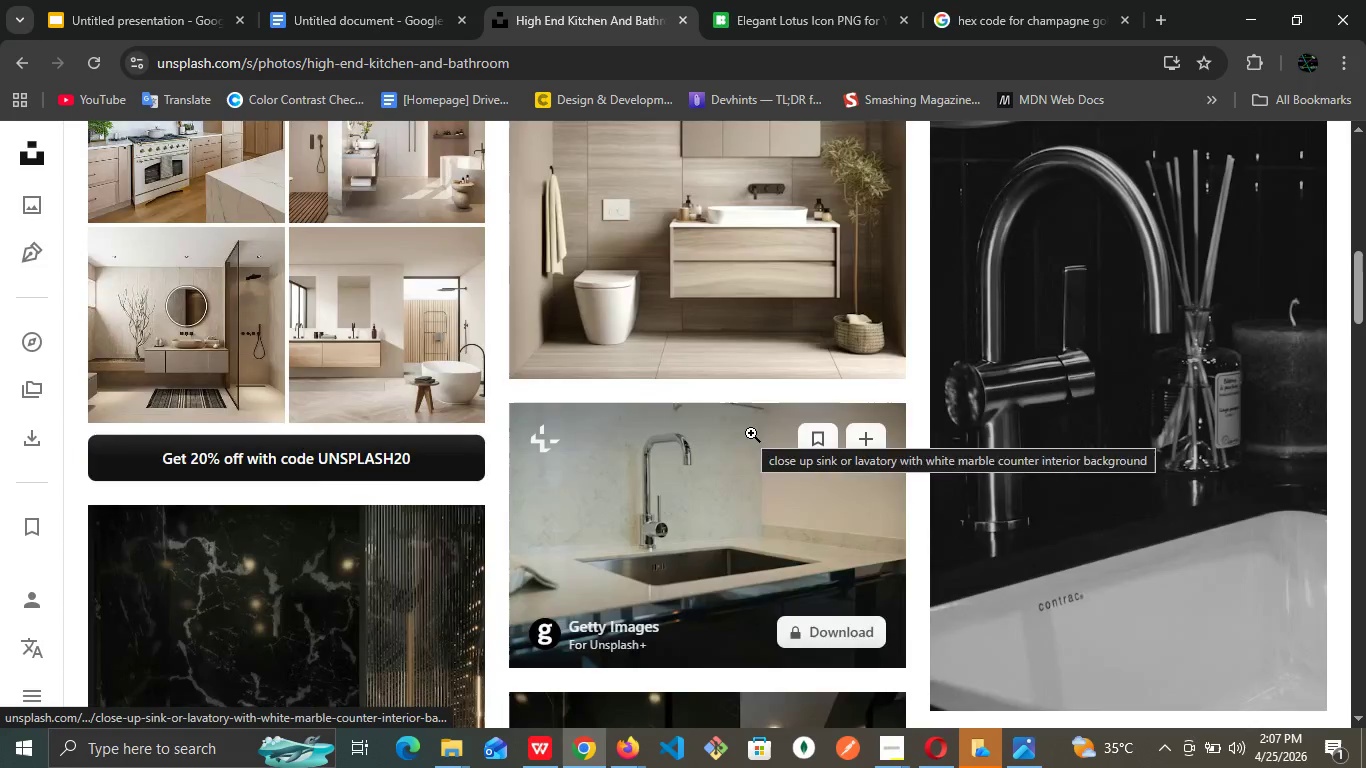 
scroll: coordinate [751, 433], scroll_direction: up, amount: 1.0
 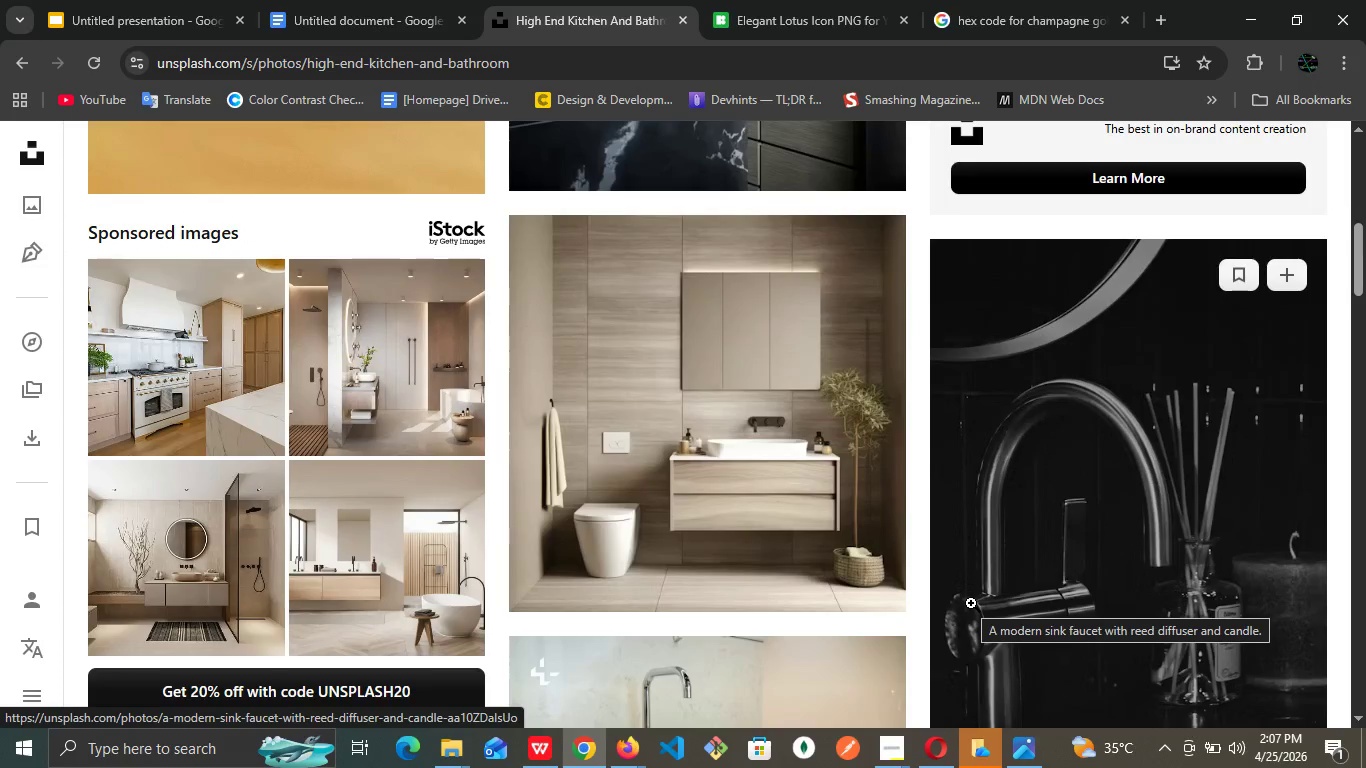 
scroll: coordinate [738, 548], scroll_direction: down, amount: 4.0
 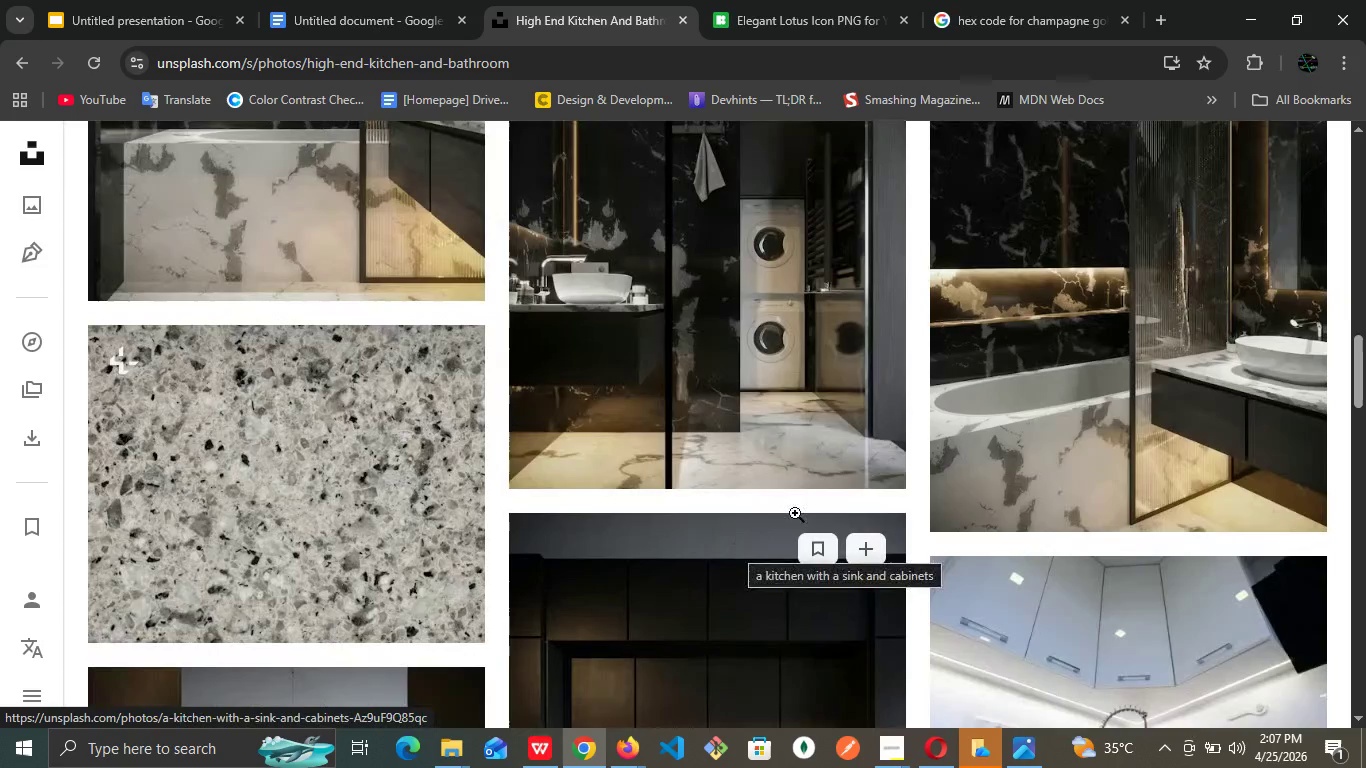 
scroll: coordinate [796, 512], scroll_direction: up, amount: 1.0
 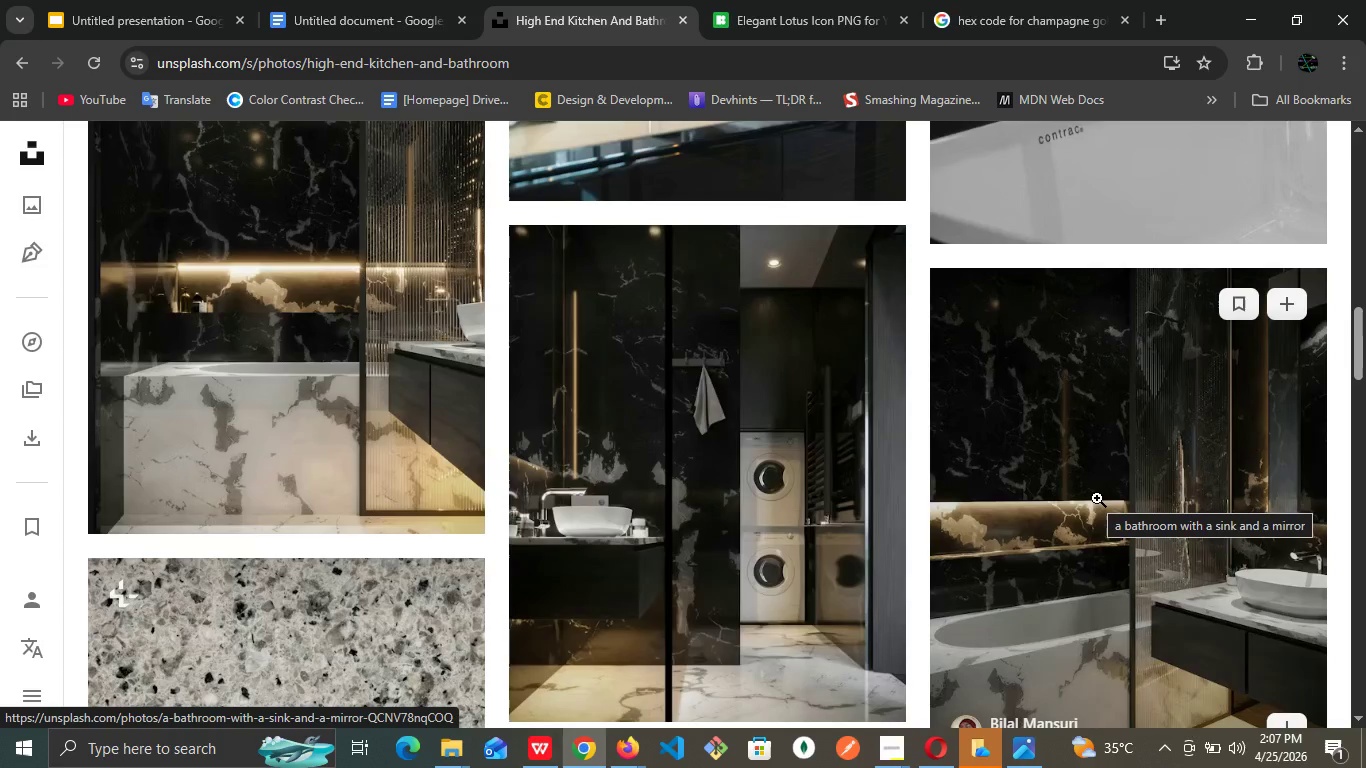 
left_click([1098, 495])
 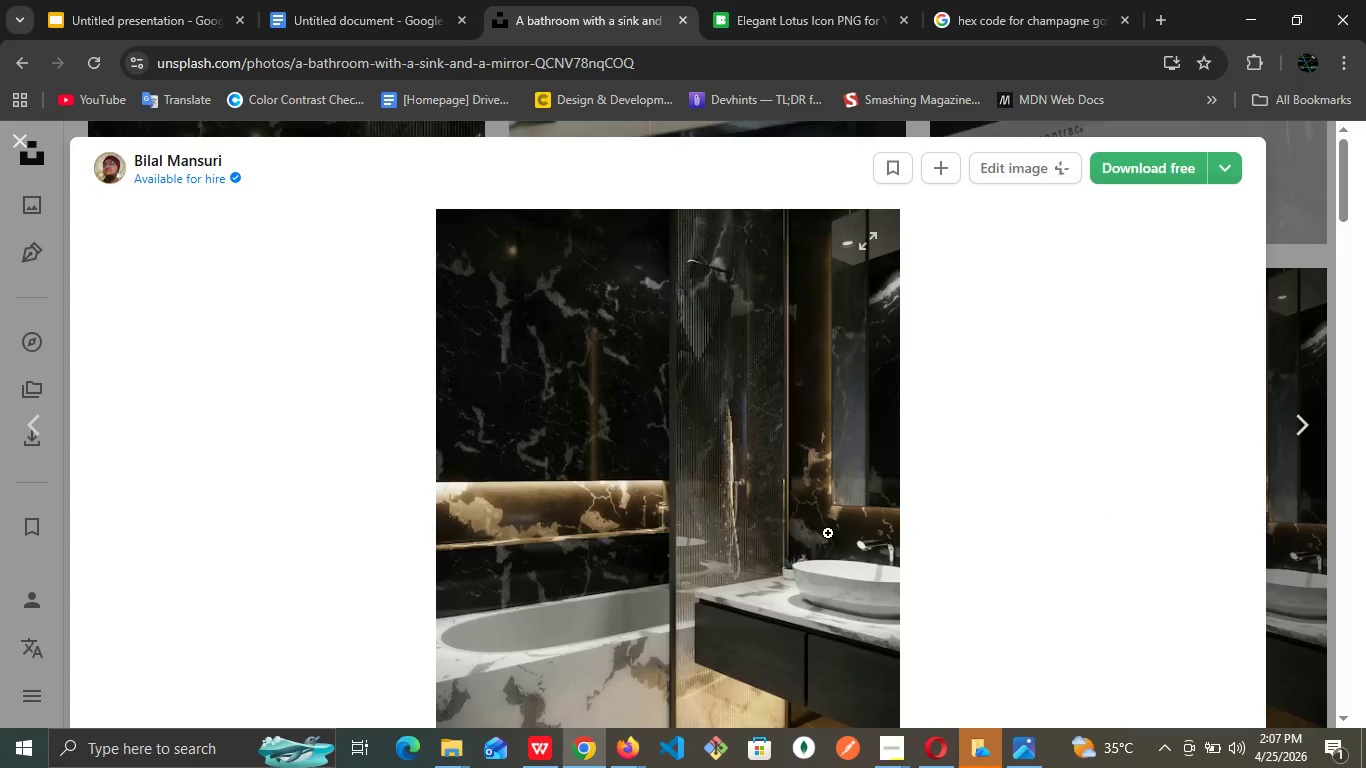 
scroll: coordinate [828, 533], scroll_direction: down, amount: 1.0
 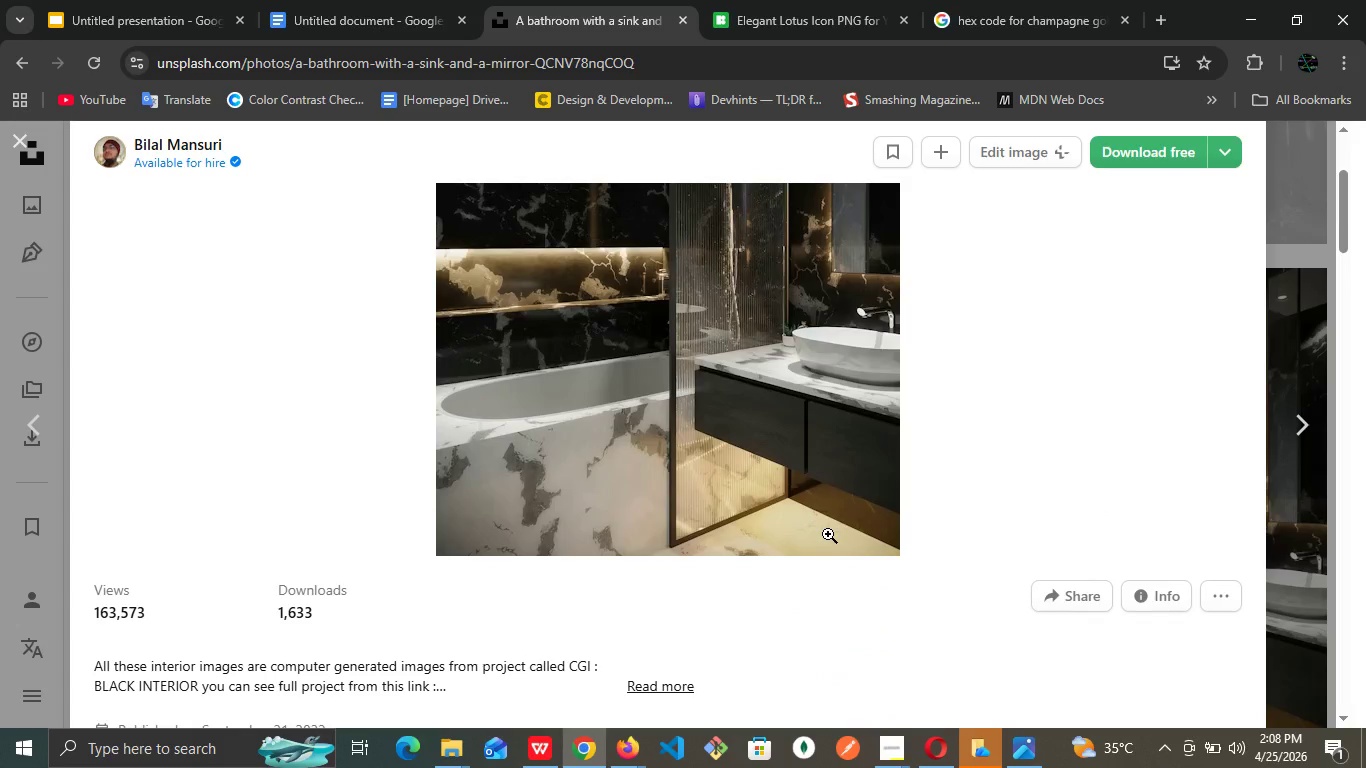 
scroll: coordinate [828, 534], scroll_direction: up, amount: 1.0
 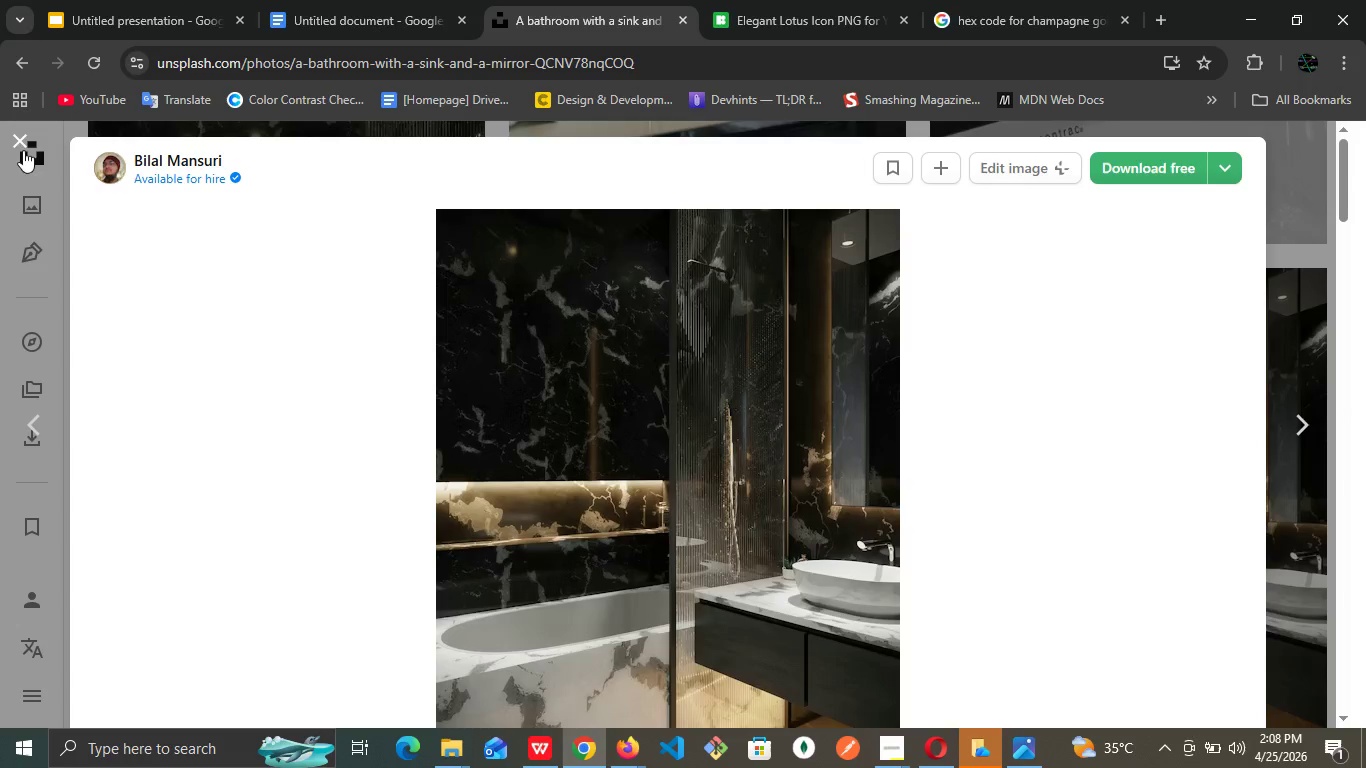 
left_click([30, 137])
 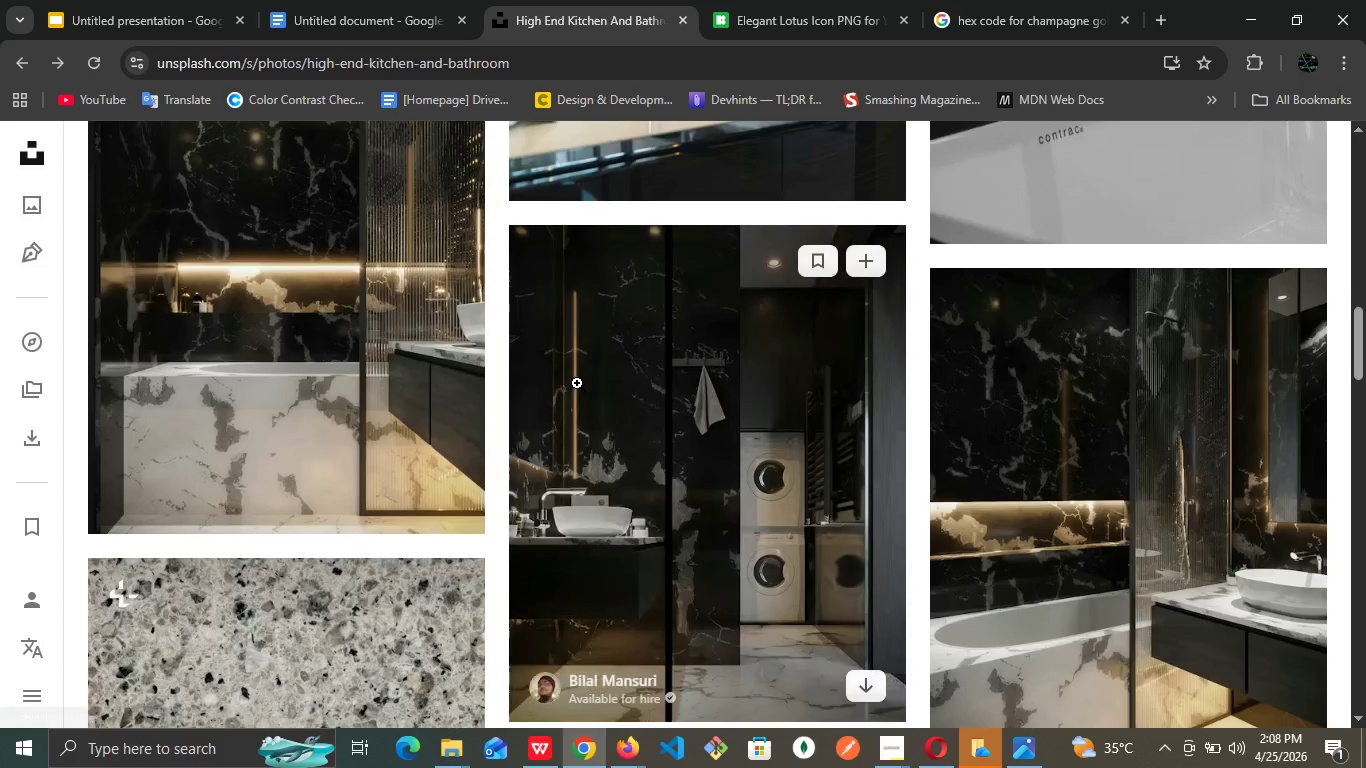 
scroll: coordinate [577, 383], scroll_direction: down, amount: 3.0
 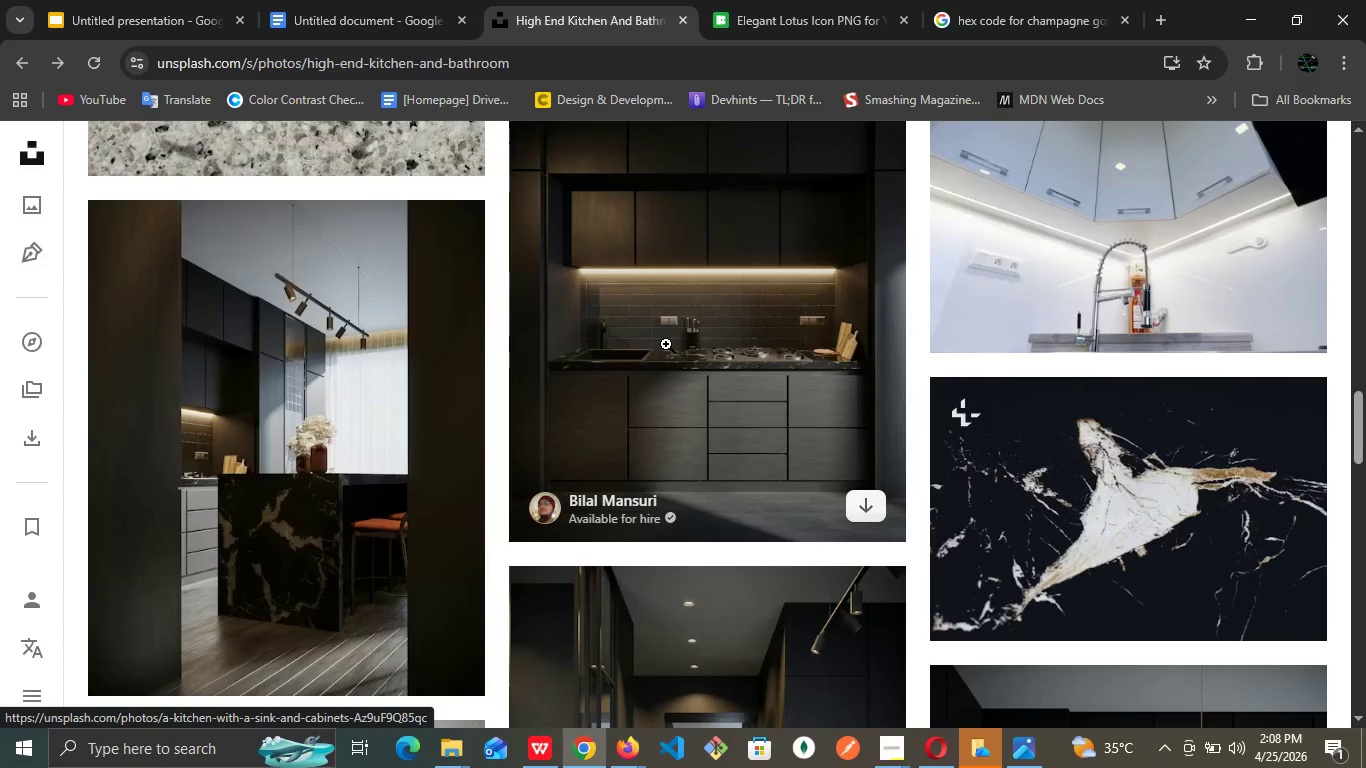 
left_click([666, 344])
 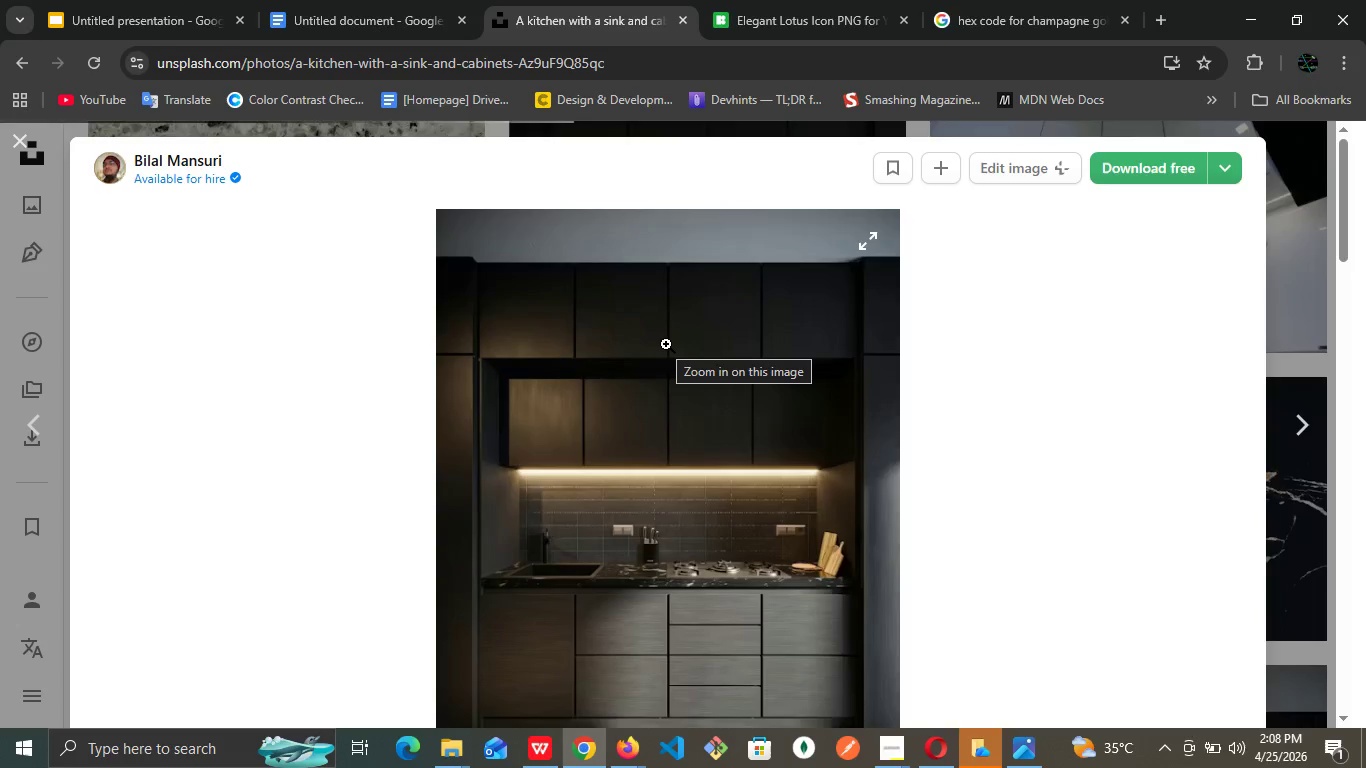 
scroll: coordinate [666, 344], scroll_direction: down, amount: 1.0
 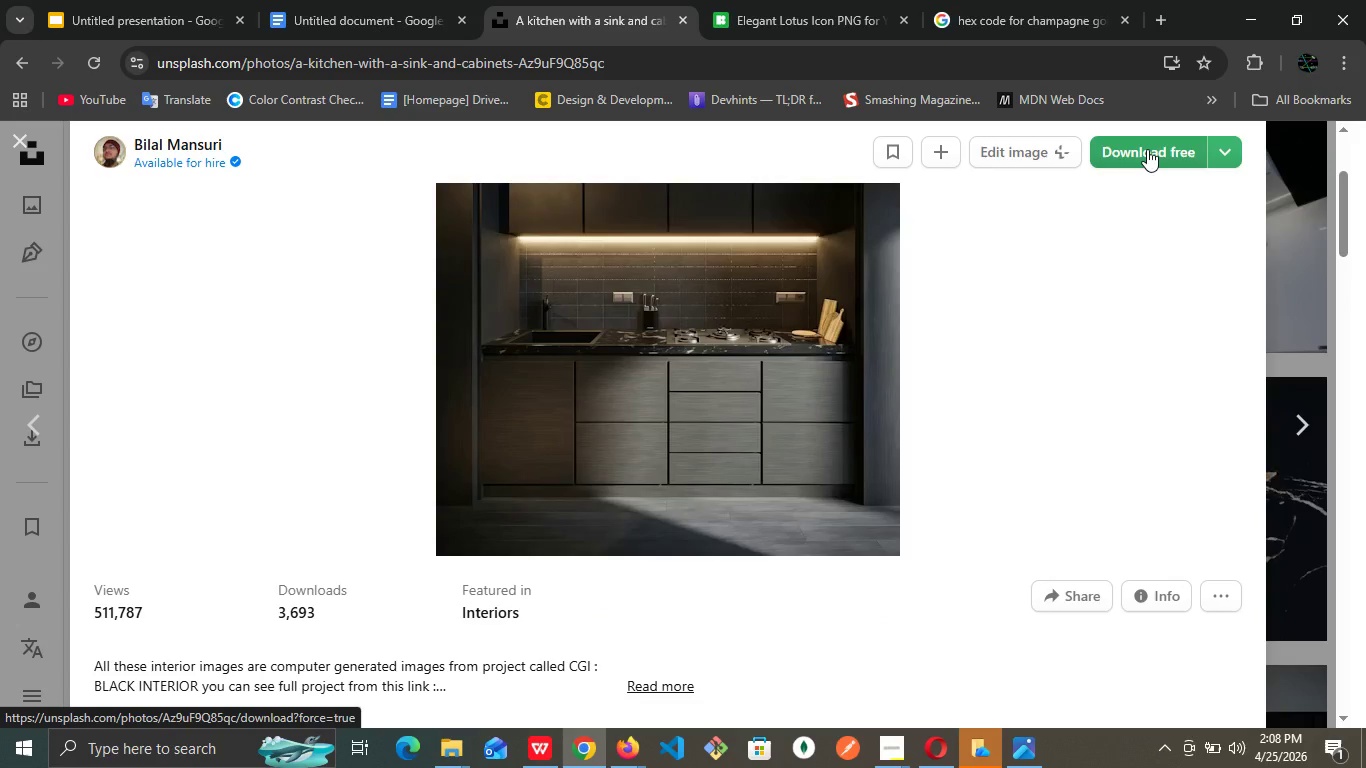 
wait(5.87)
 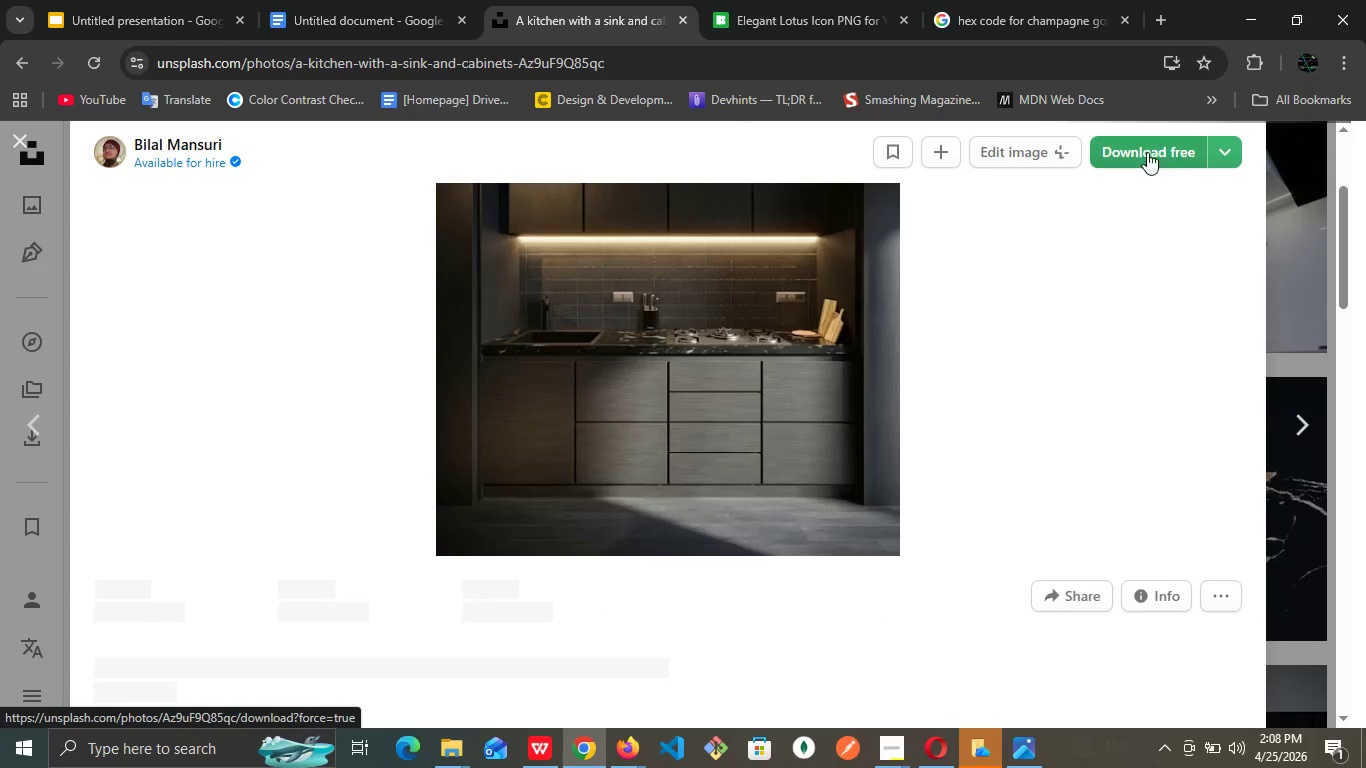 
left_click([1147, 149])
 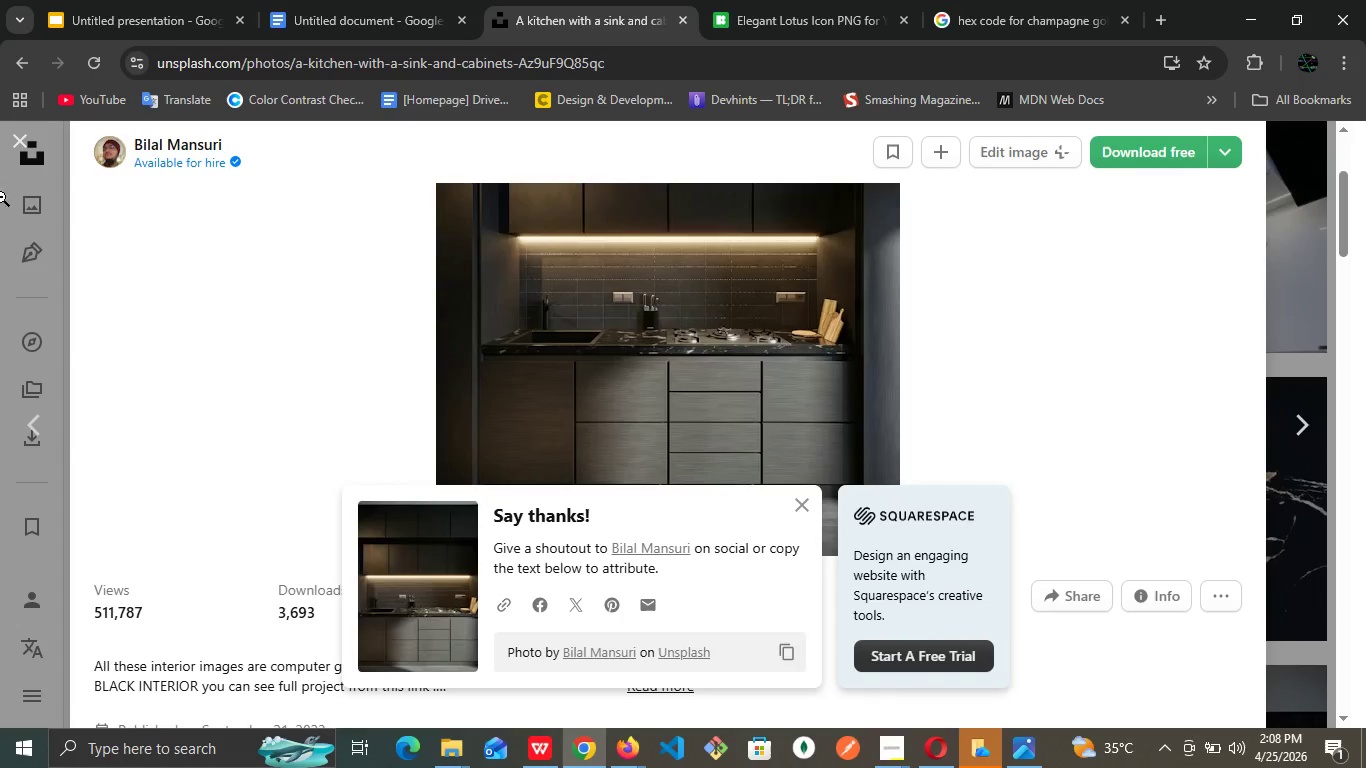 
left_click([26, 150])
 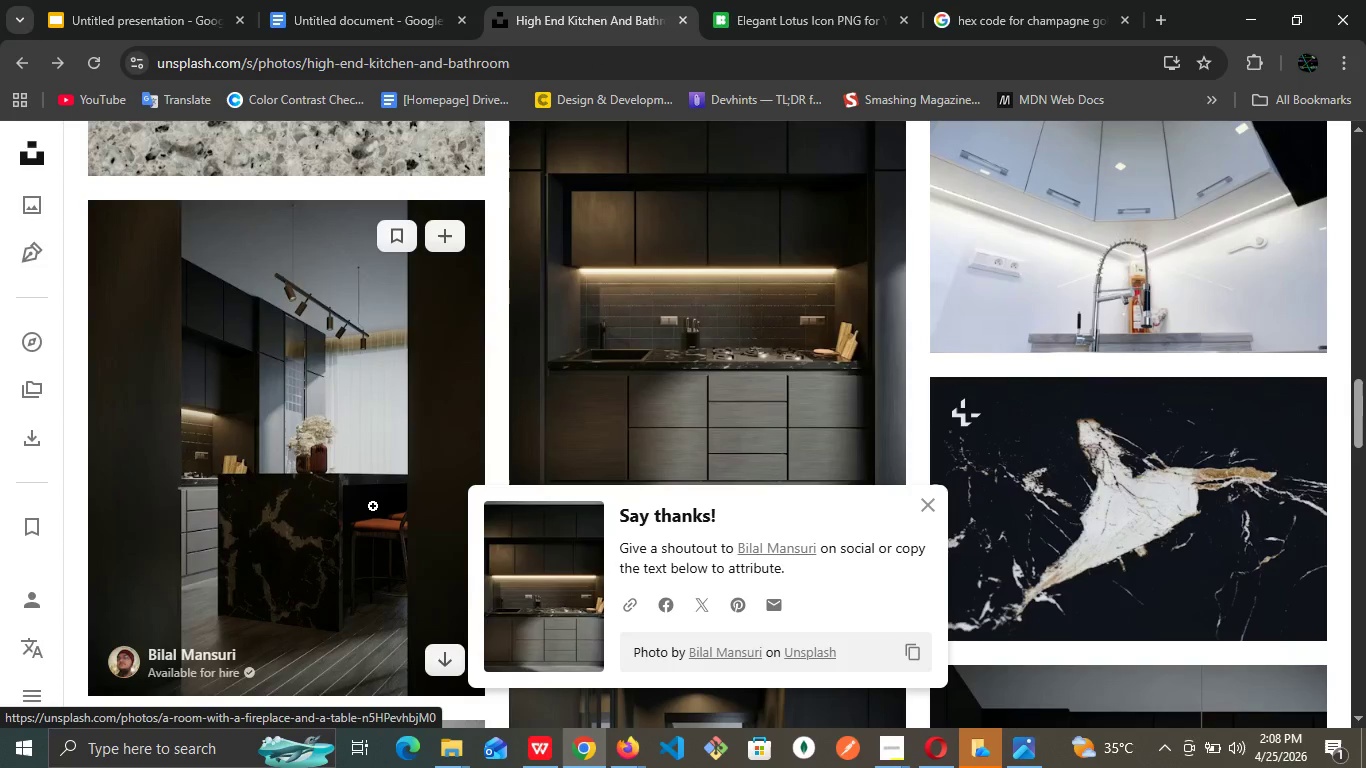 
scroll: coordinate [373, 506], scroll_direction: down, amount: 1.0
 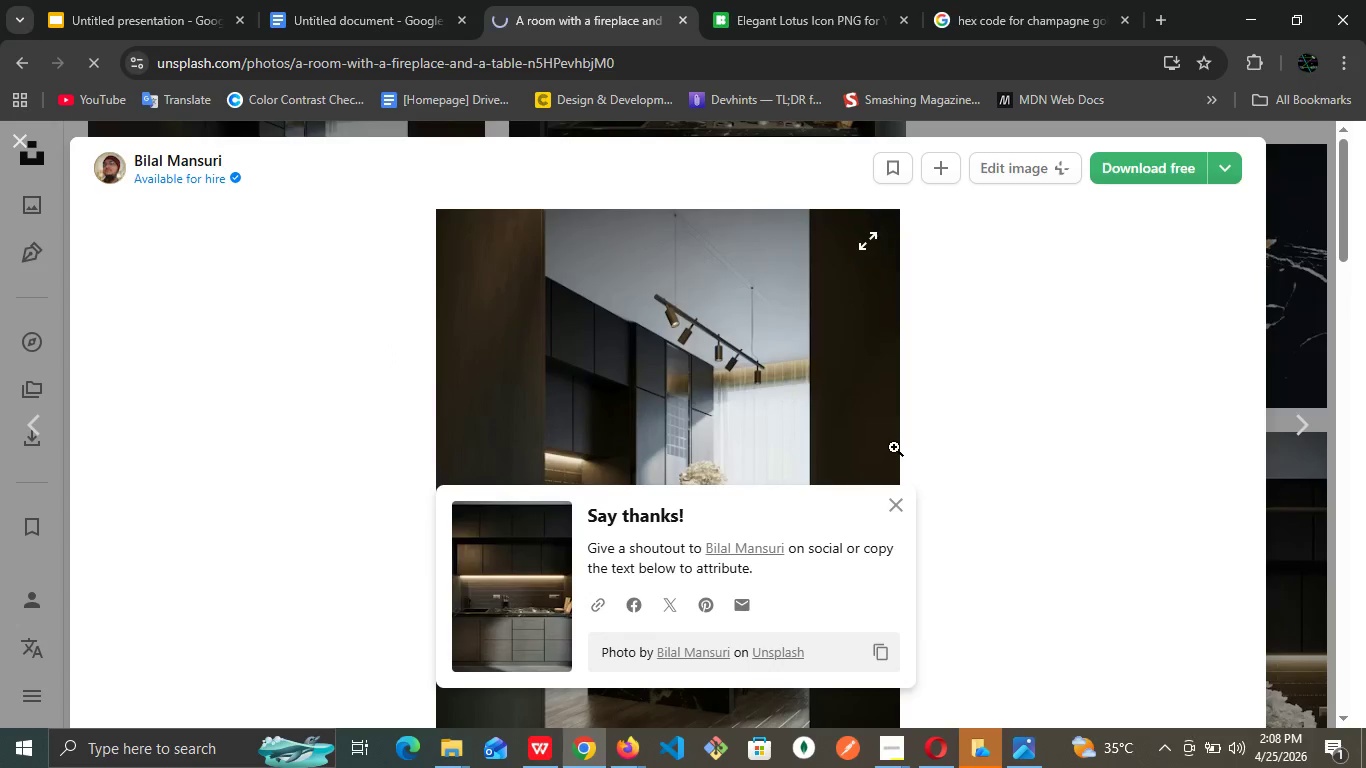 
left_click([895, 514])
 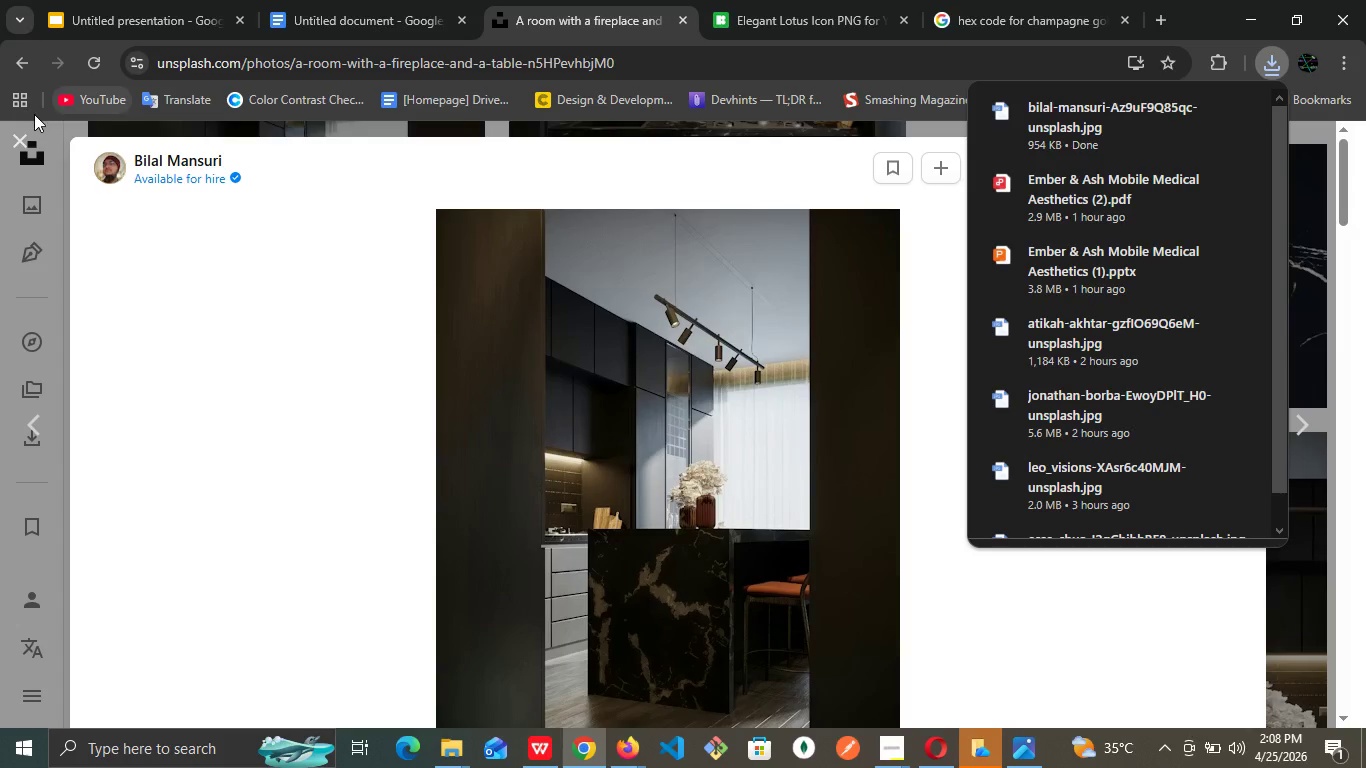 
left_click([12, 134])
 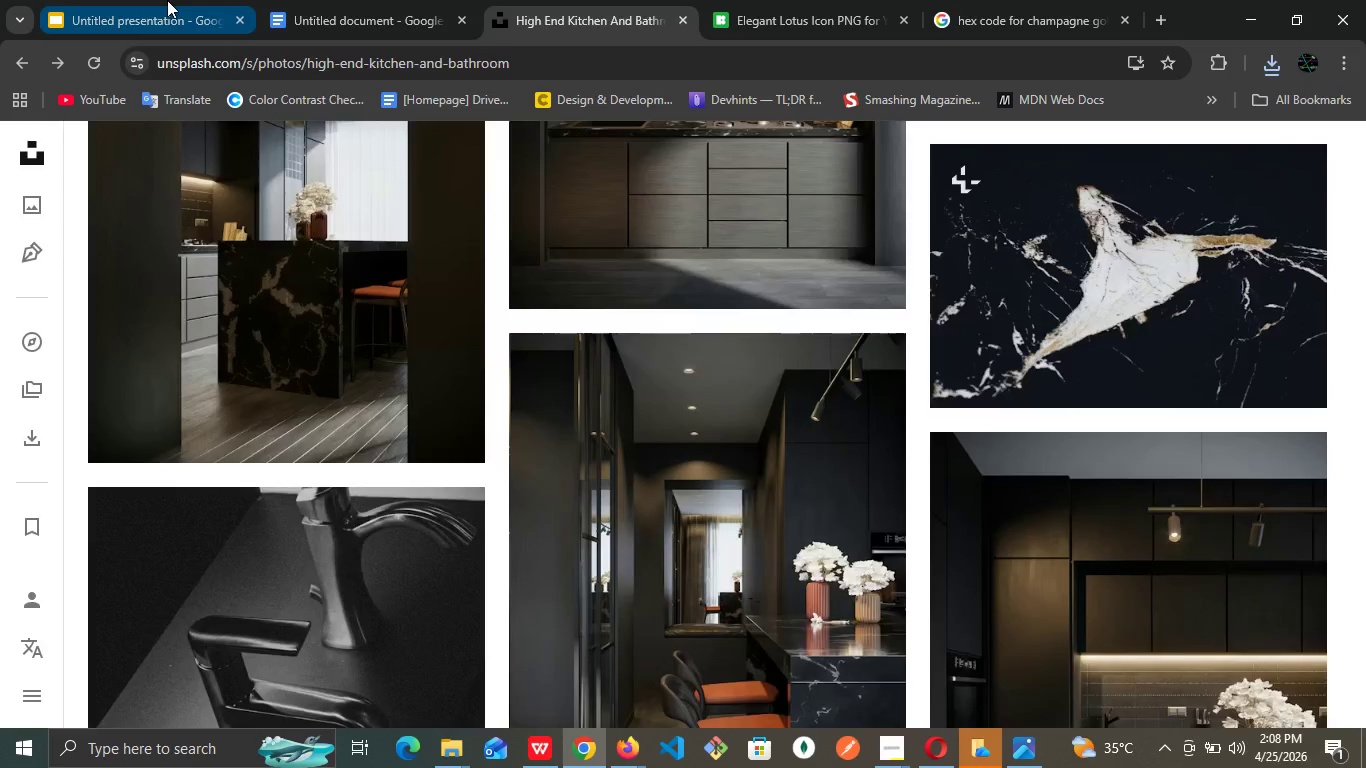 
left_click([167, 0])
 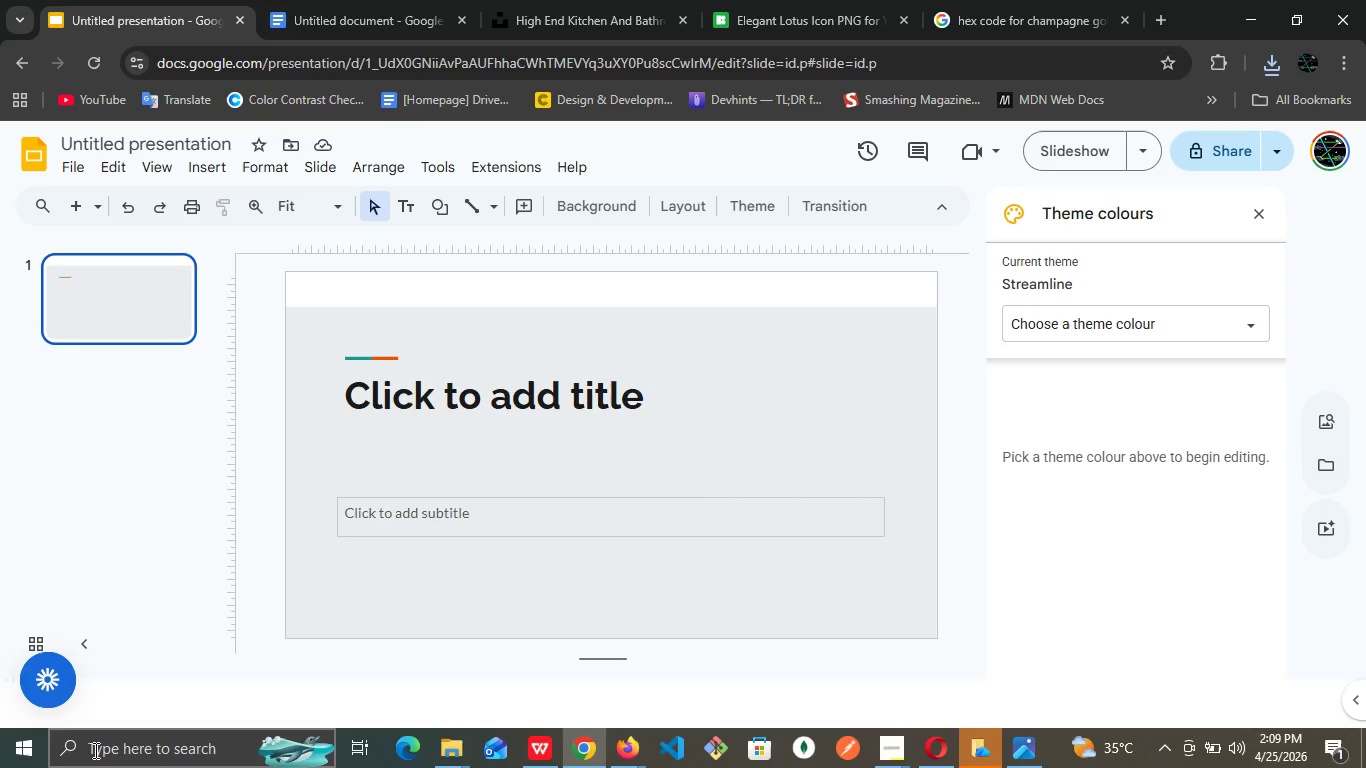 
wait(34.74)
 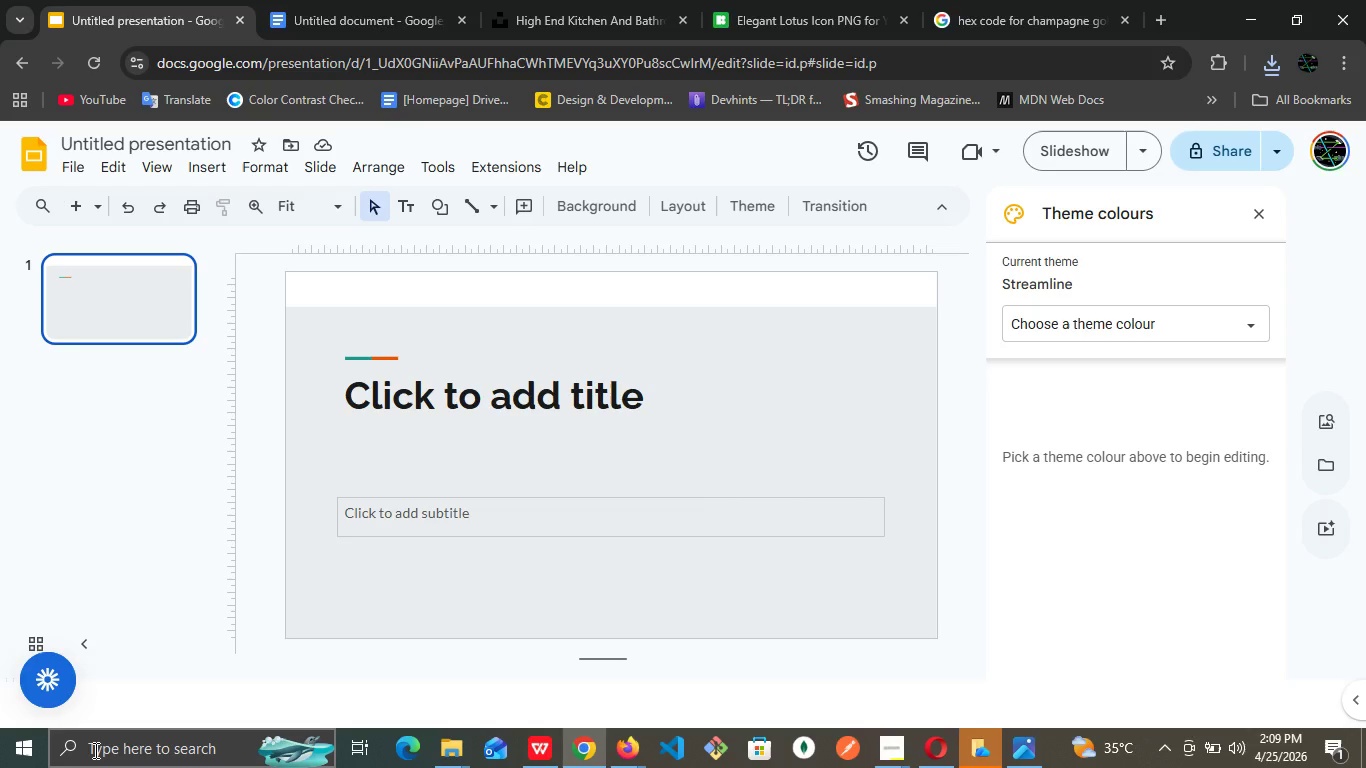 
mouse_move([630, 11])
 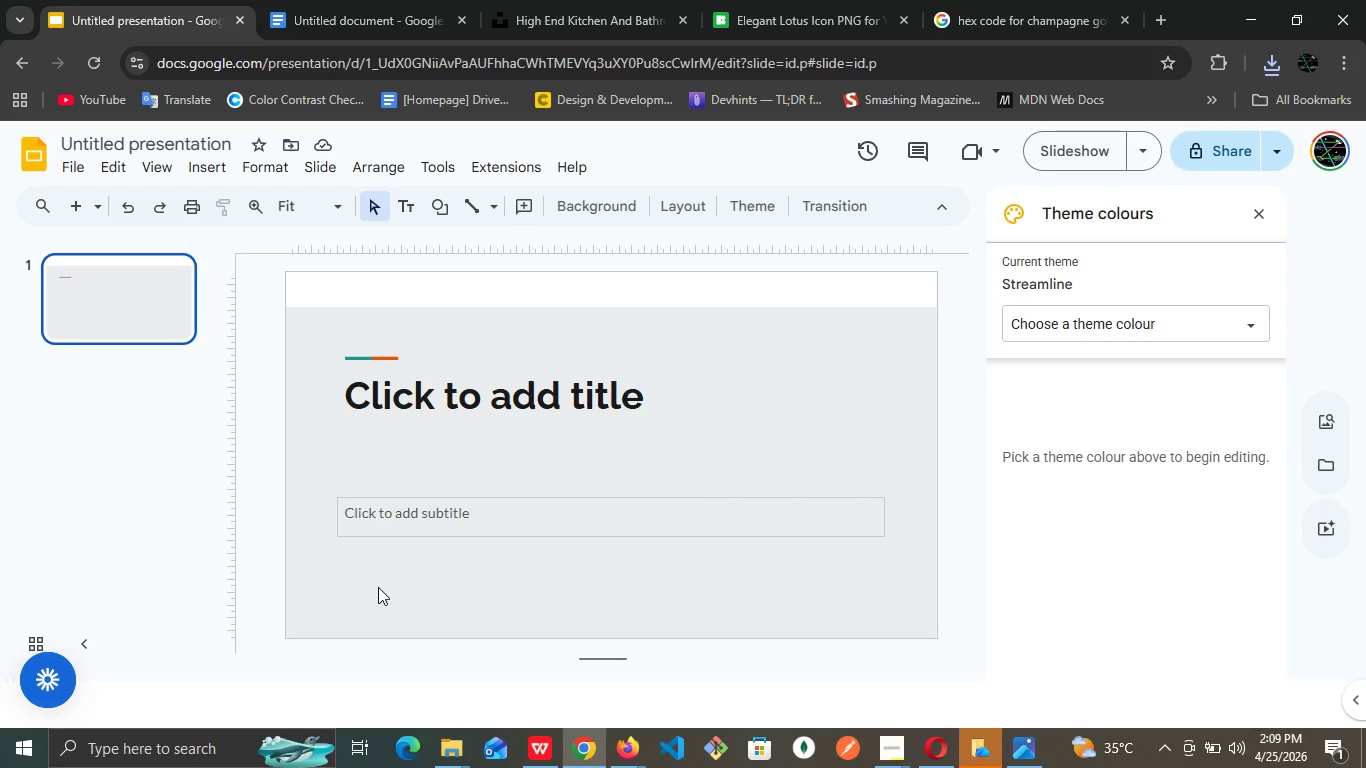 
wait(19.32)
 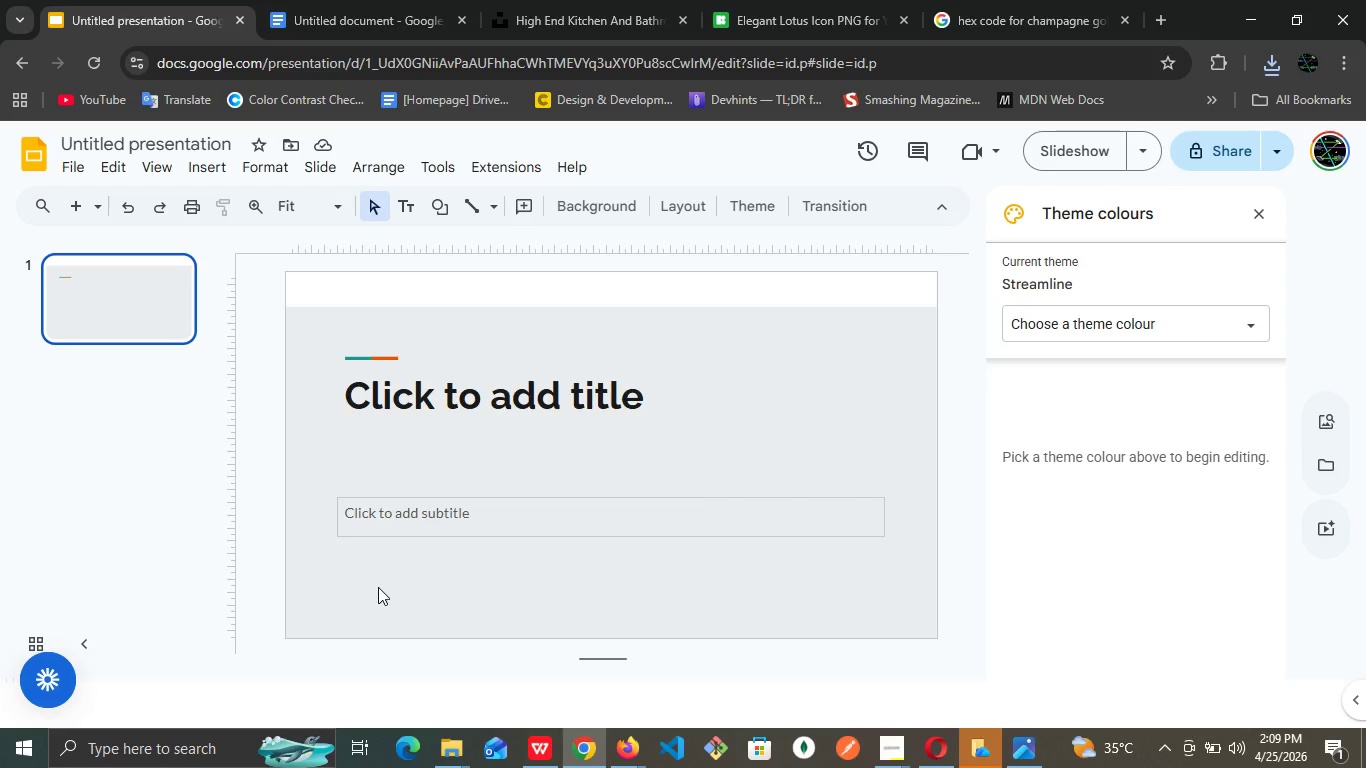 
left_click([334, 0])
 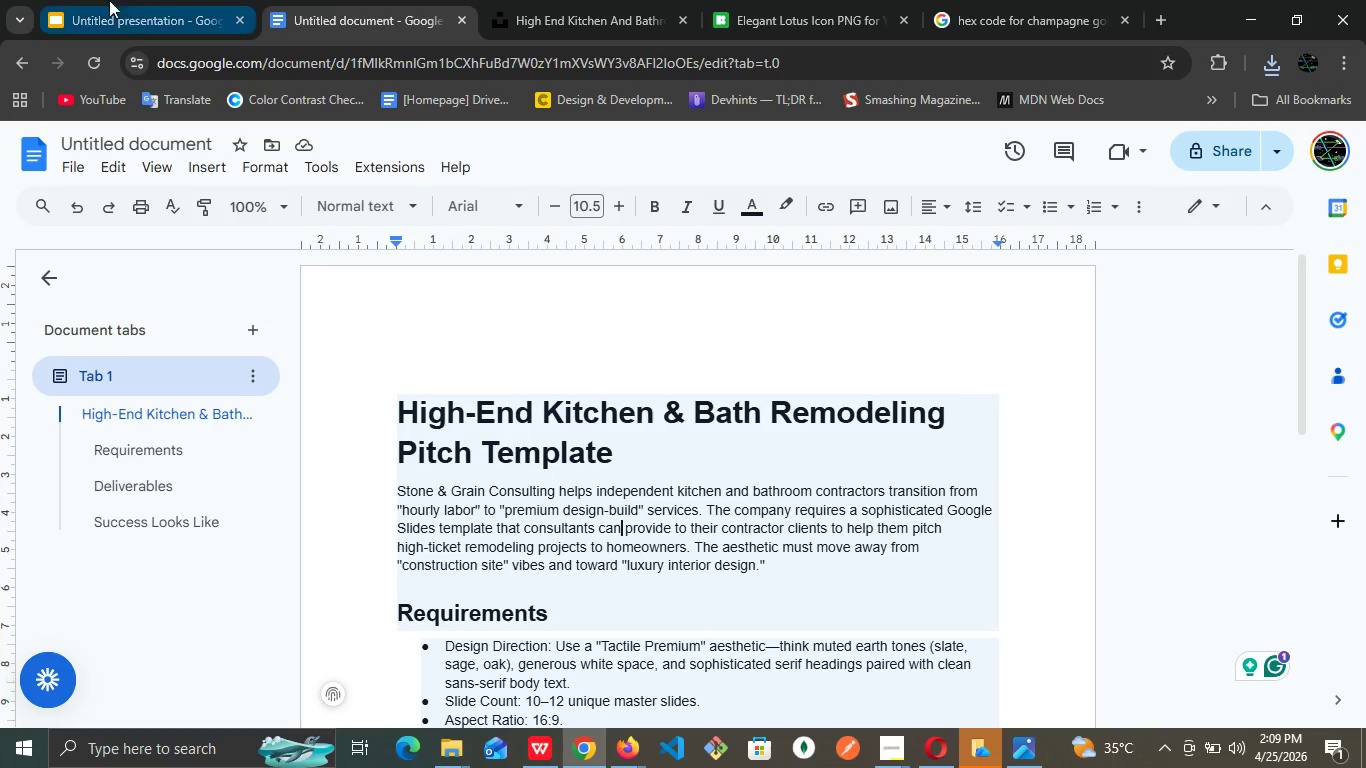 
mouse_move([130, 15])
 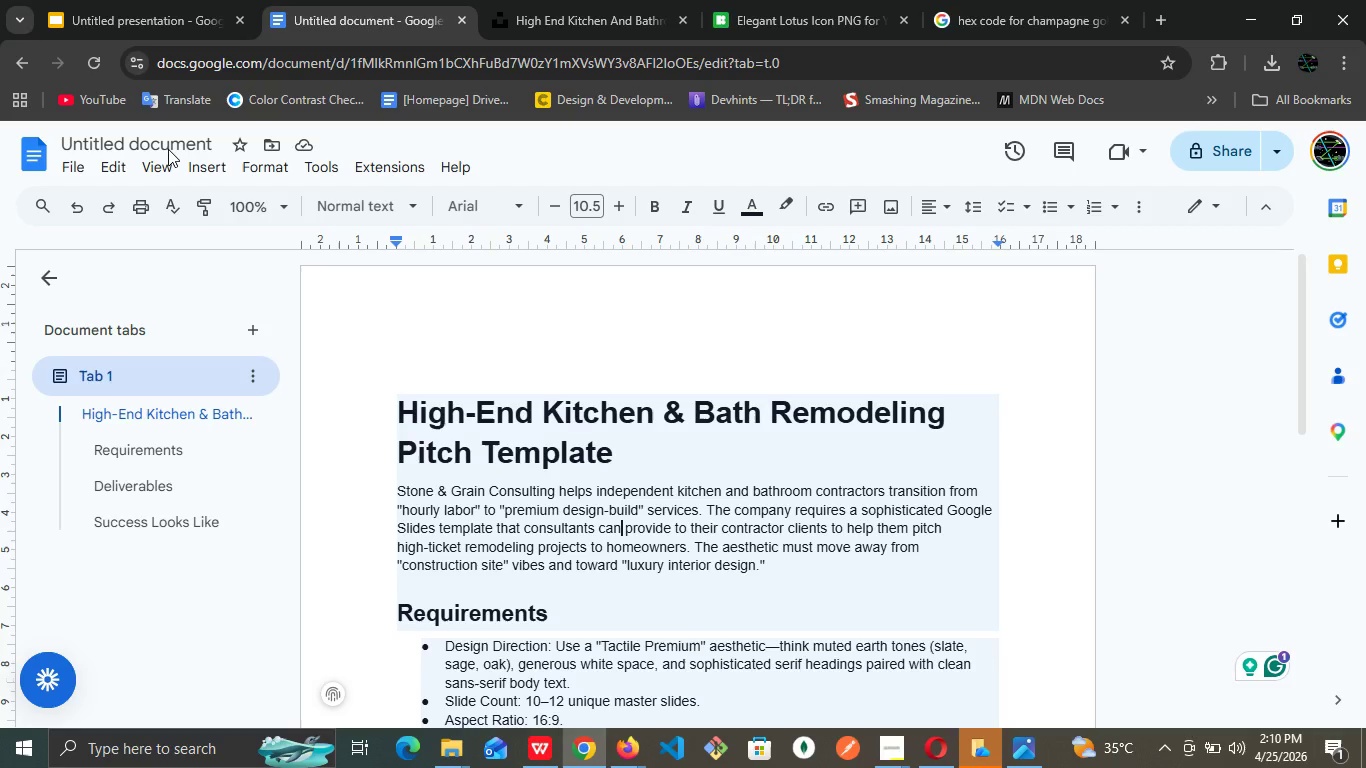 
wait(40.97)
 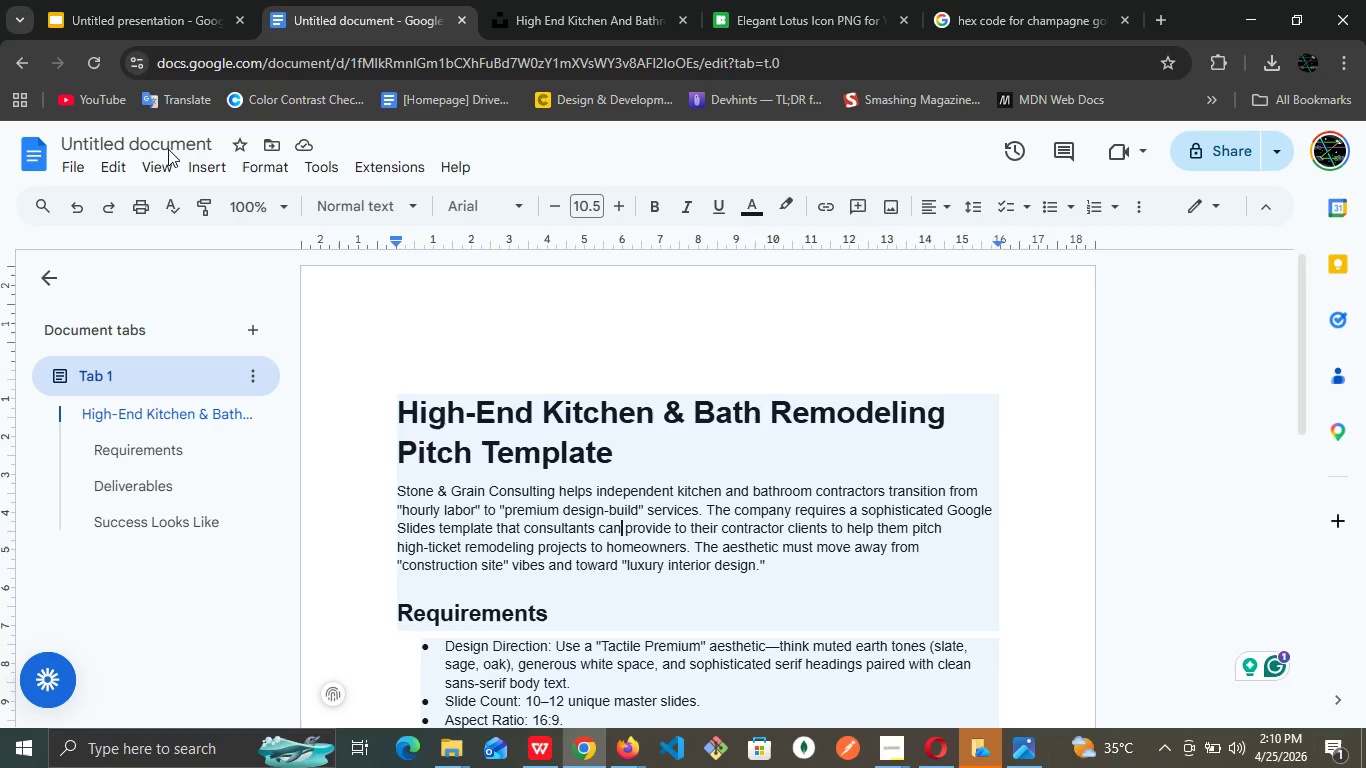 
left_click_drag(start_coordinate=[561, 597], to_coordinate=[144, 0])
 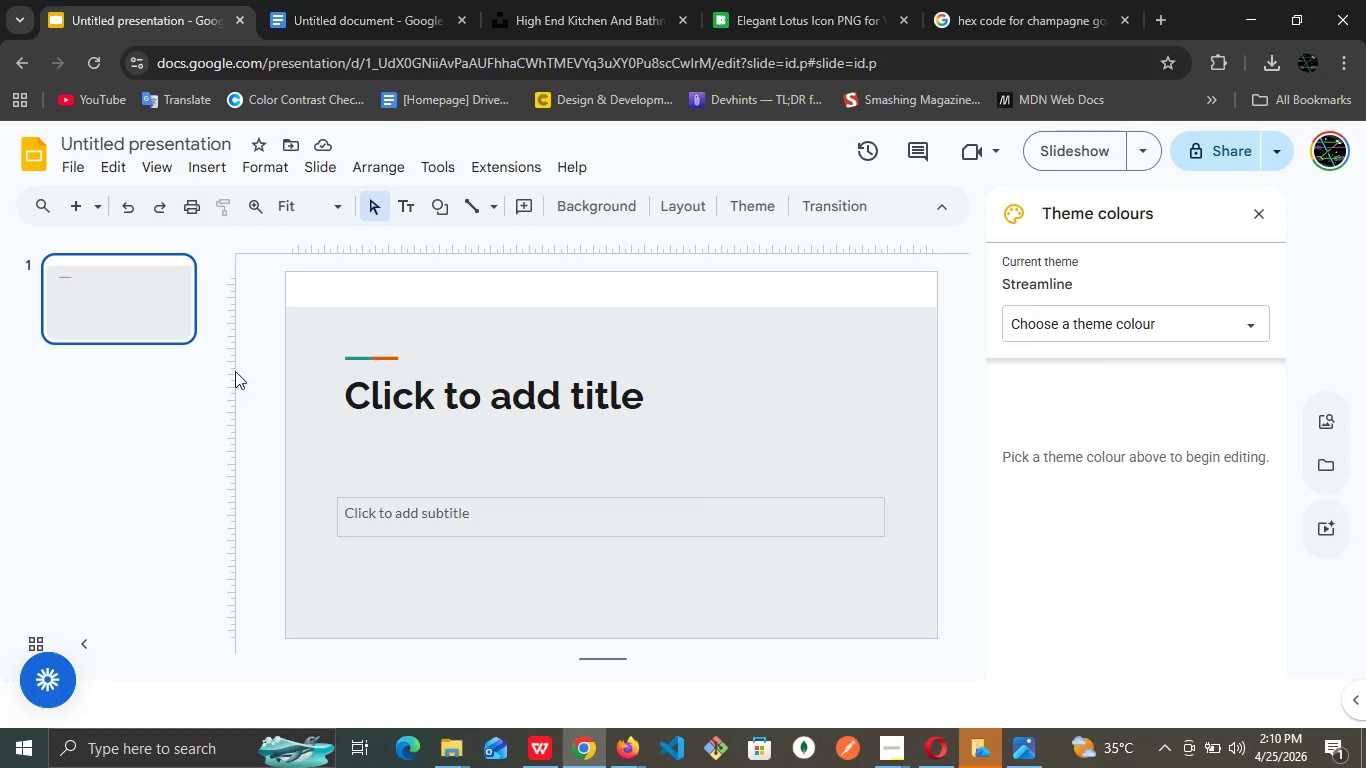 
left_click([144, 0])
 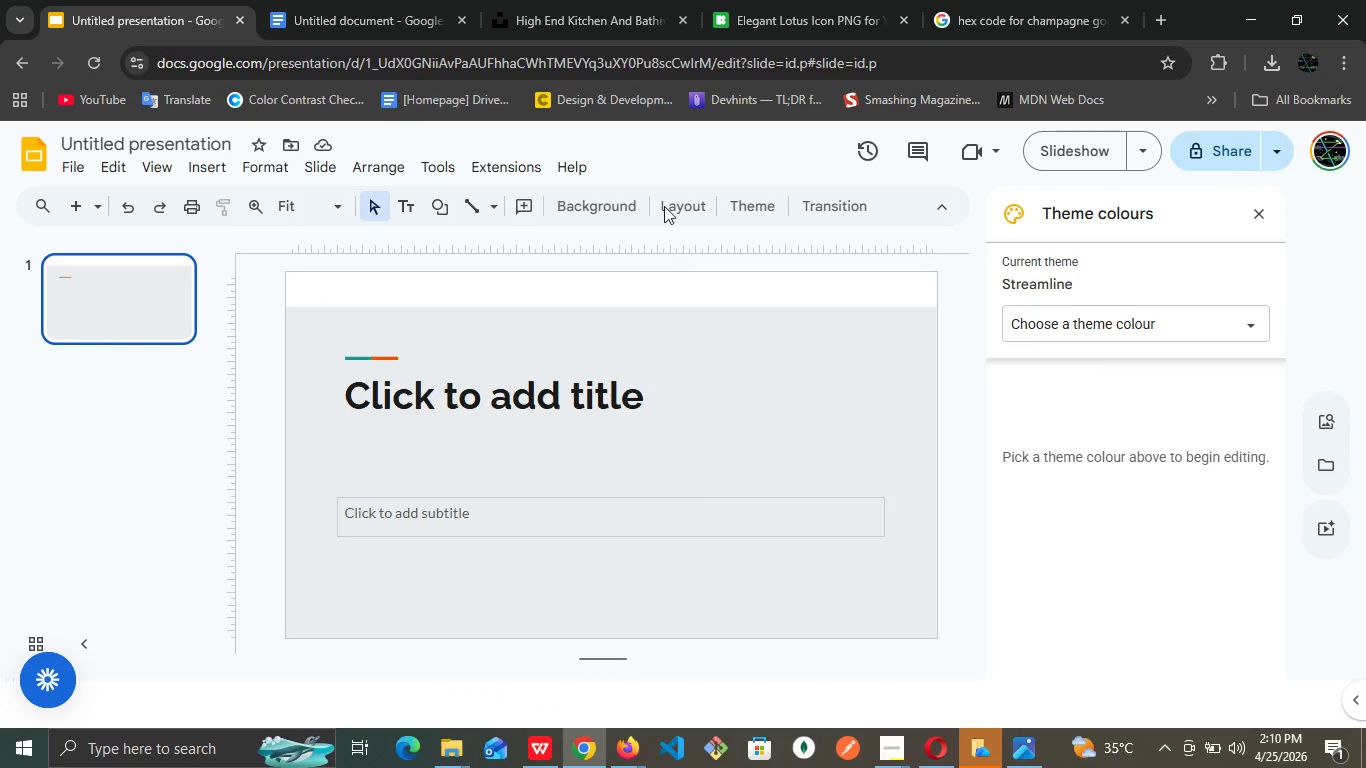 
left_click([678, 194])
 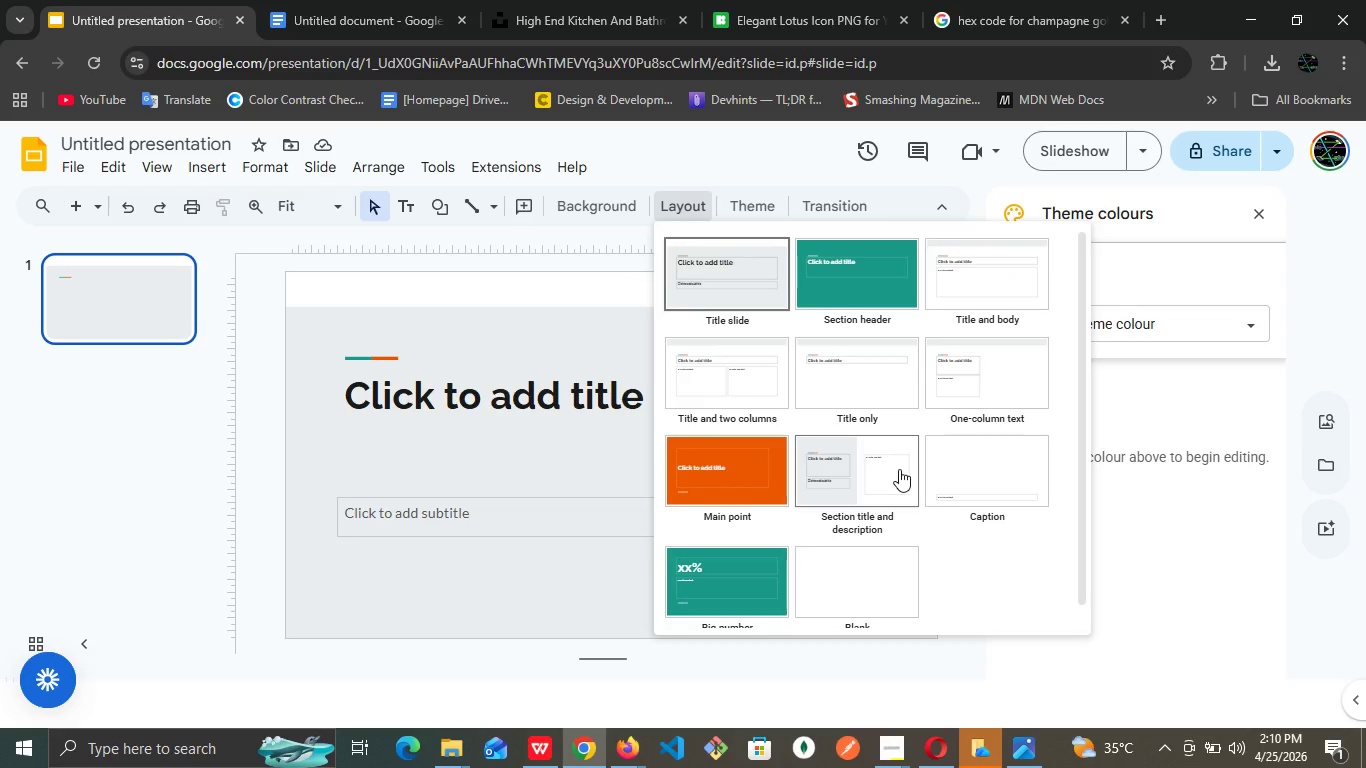 
left_click([899, 472])
 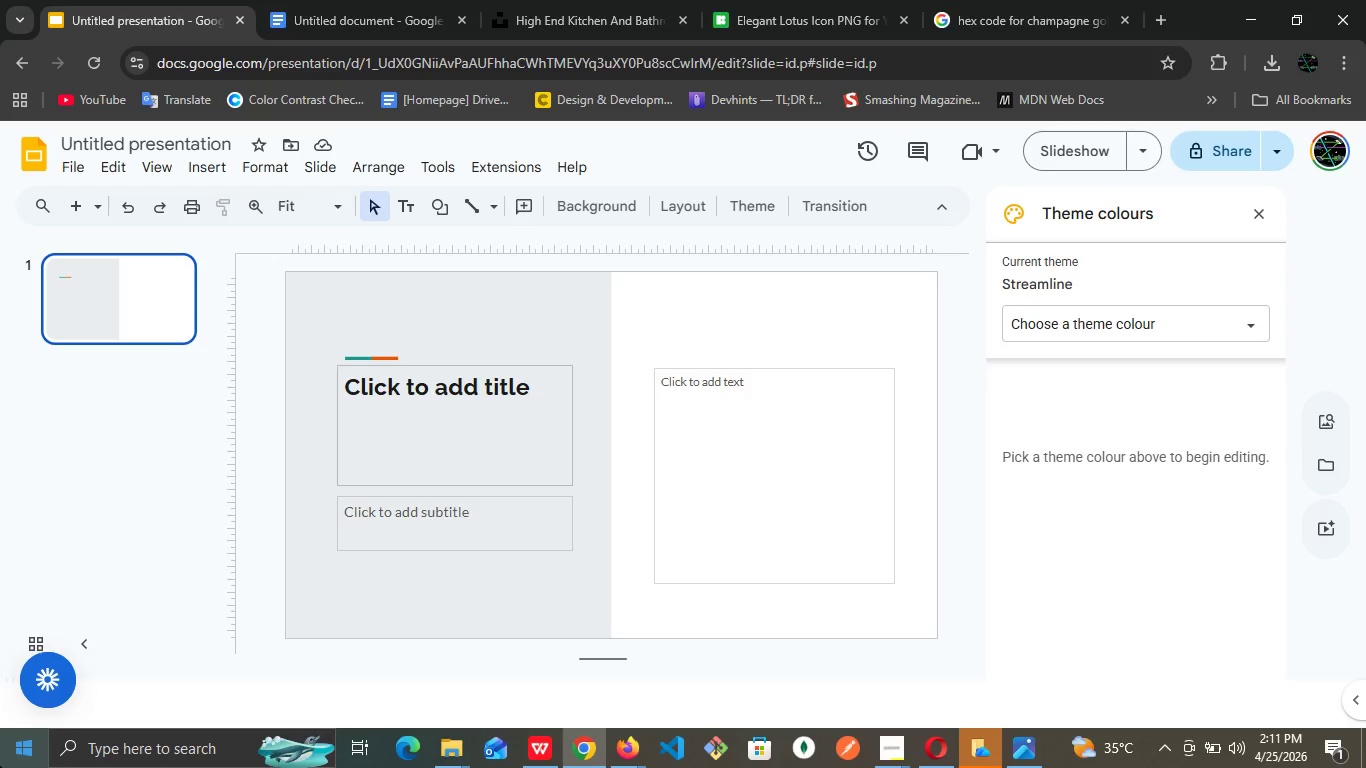 
wait(62.92)
 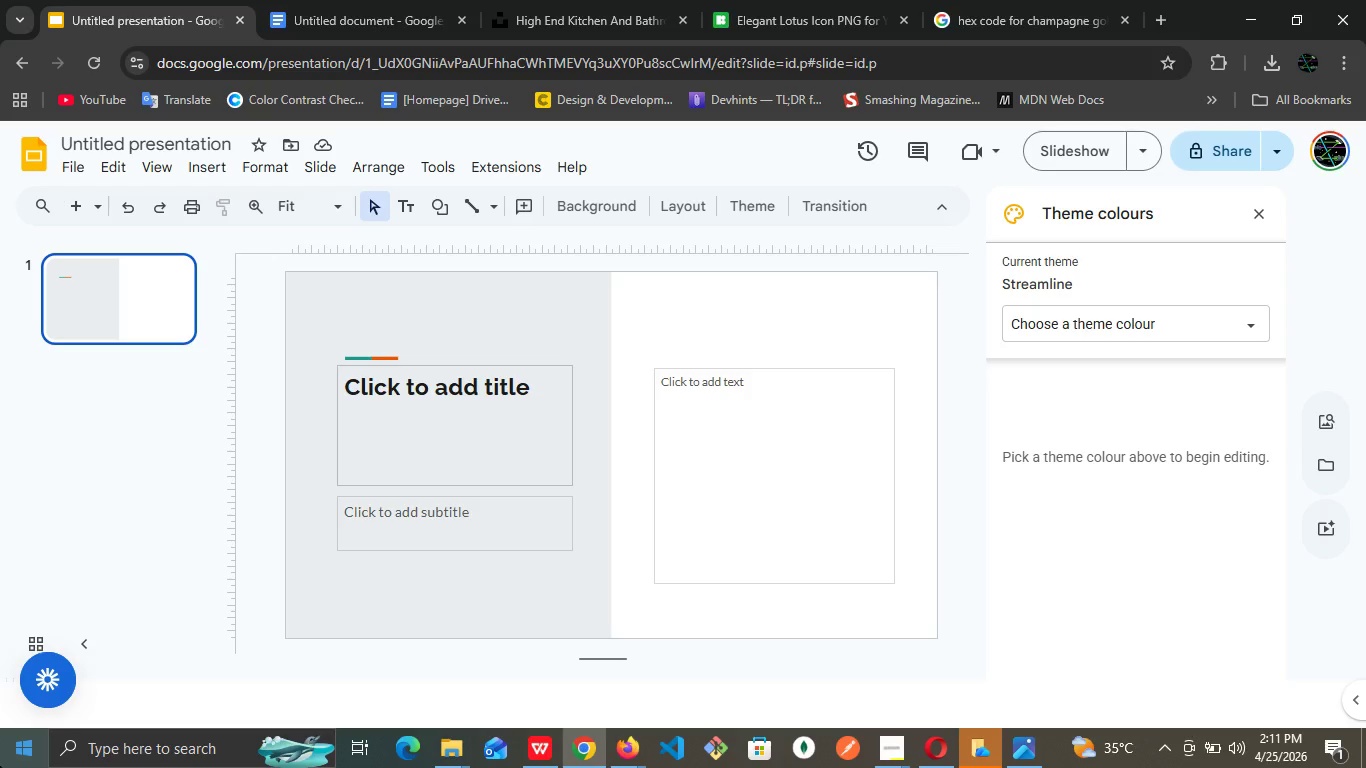 
left_click([392, 4])
 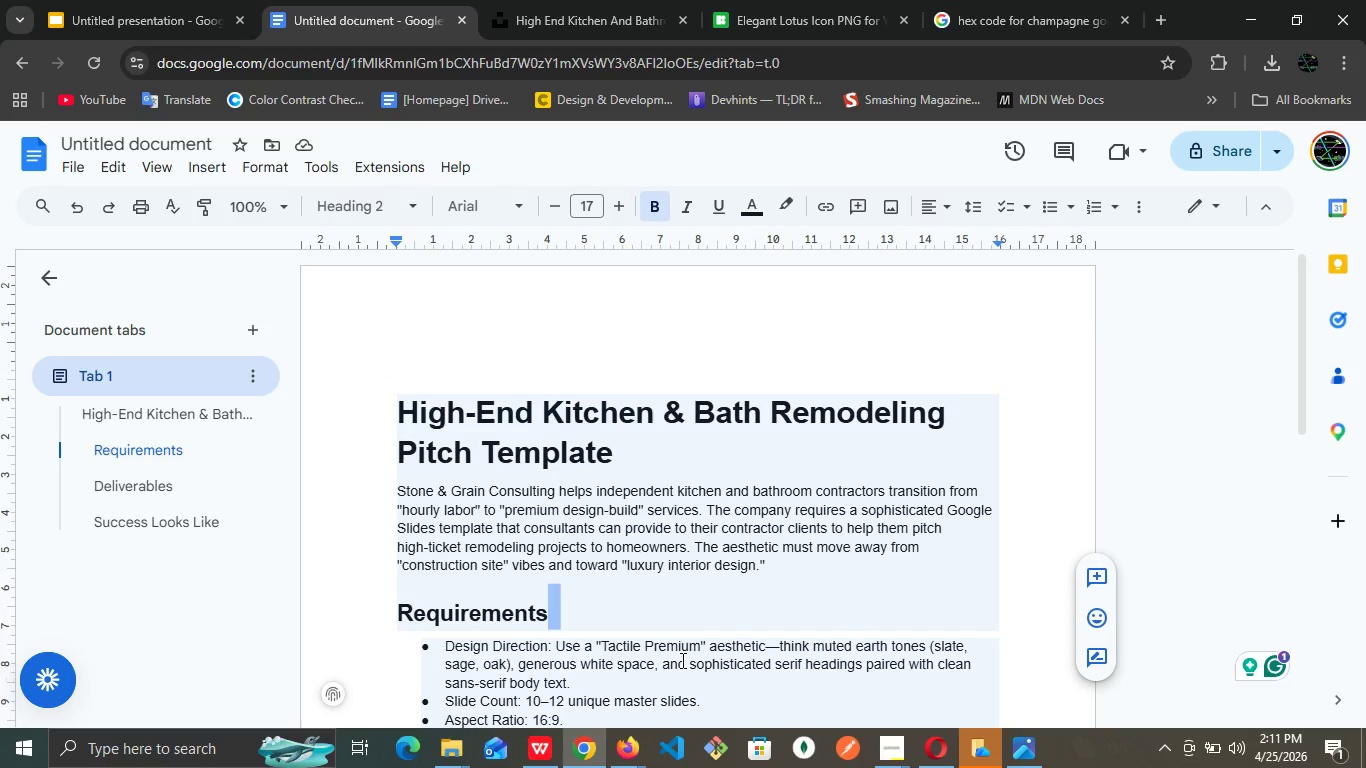 
left_click([668, 585])
 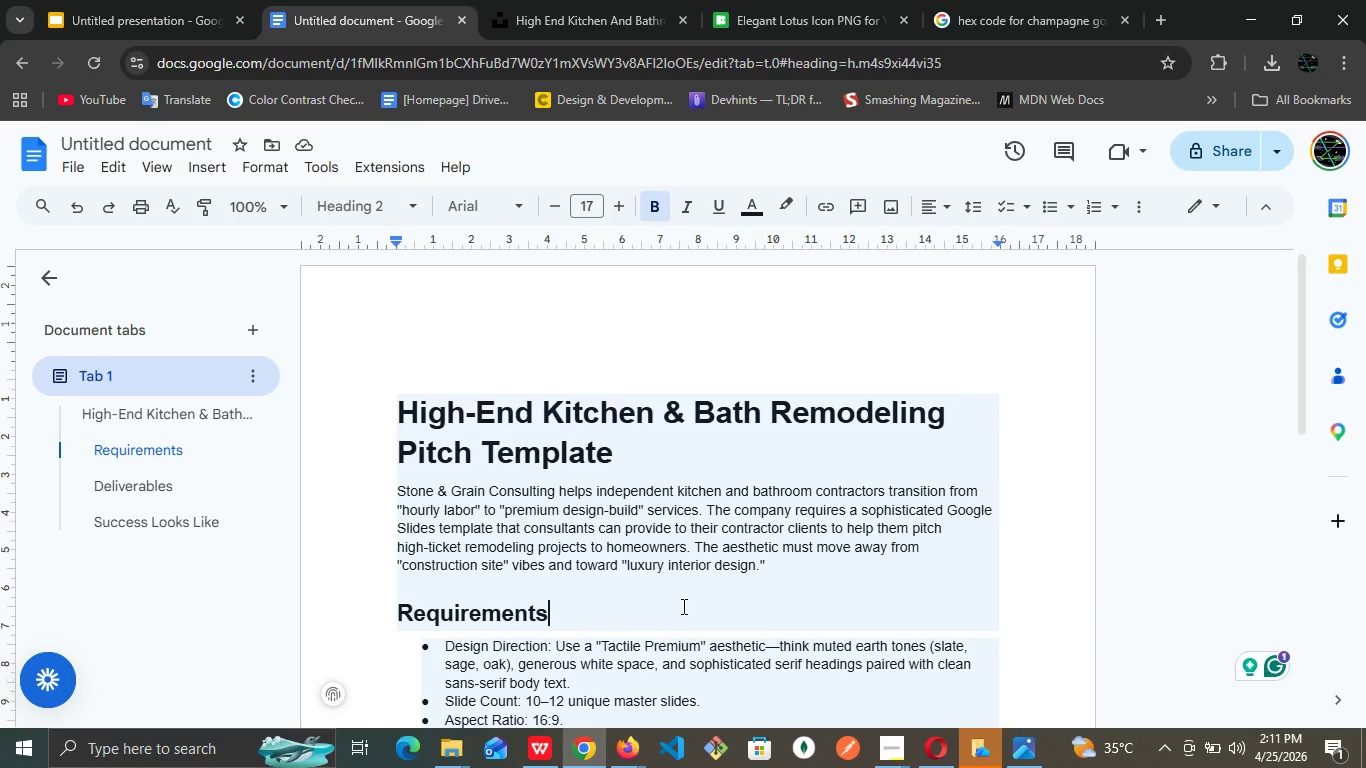 
wait(12.38)
 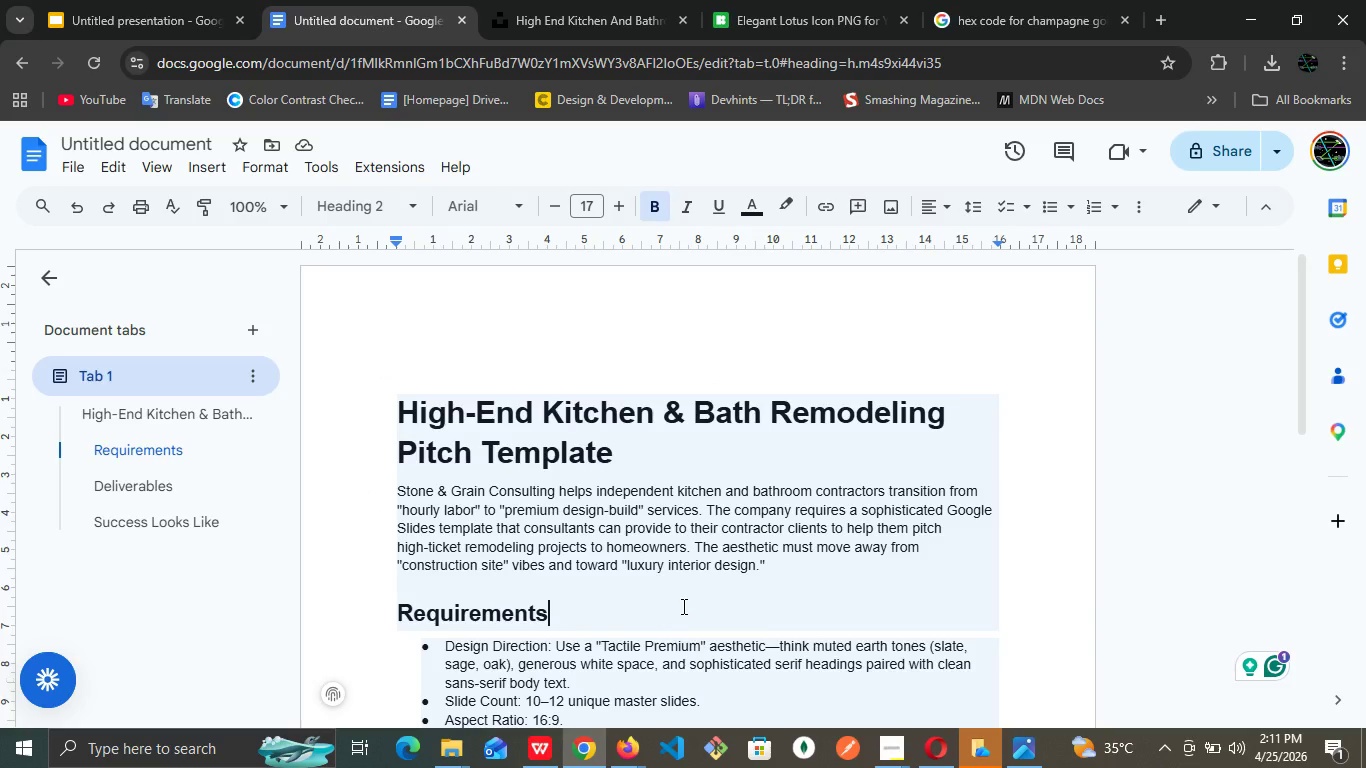 
scroll: coordinate [682, 606], scroll_direction: down, amount: 1.0
 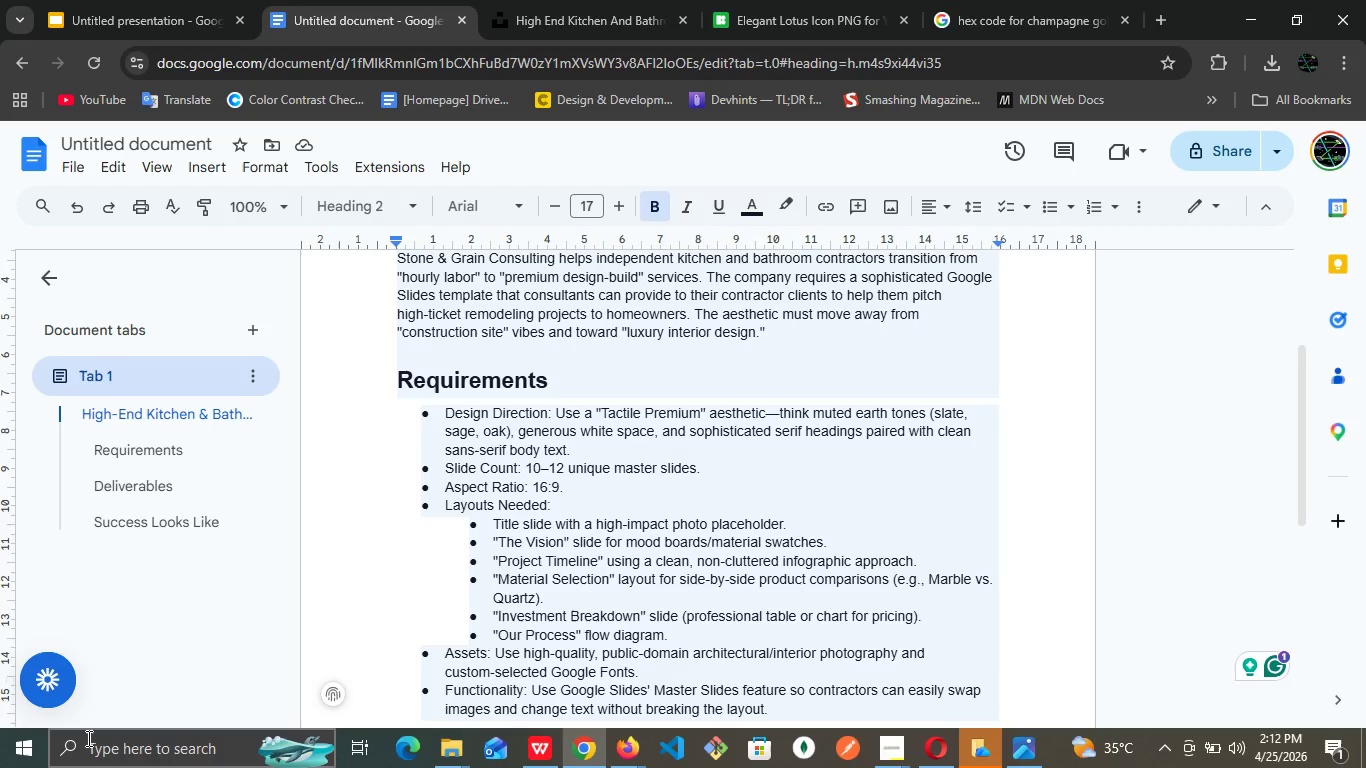 
wait(36.82)
 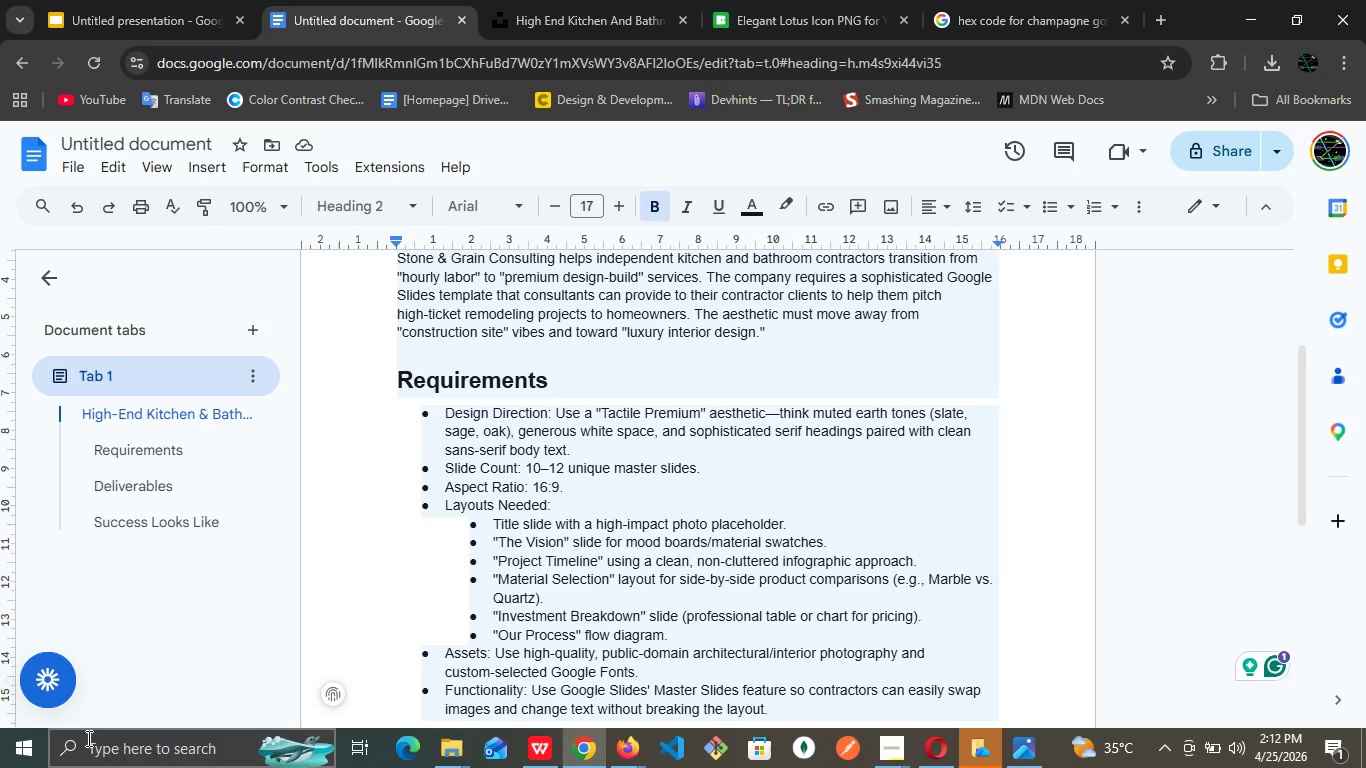 
left_click([172, 767])
 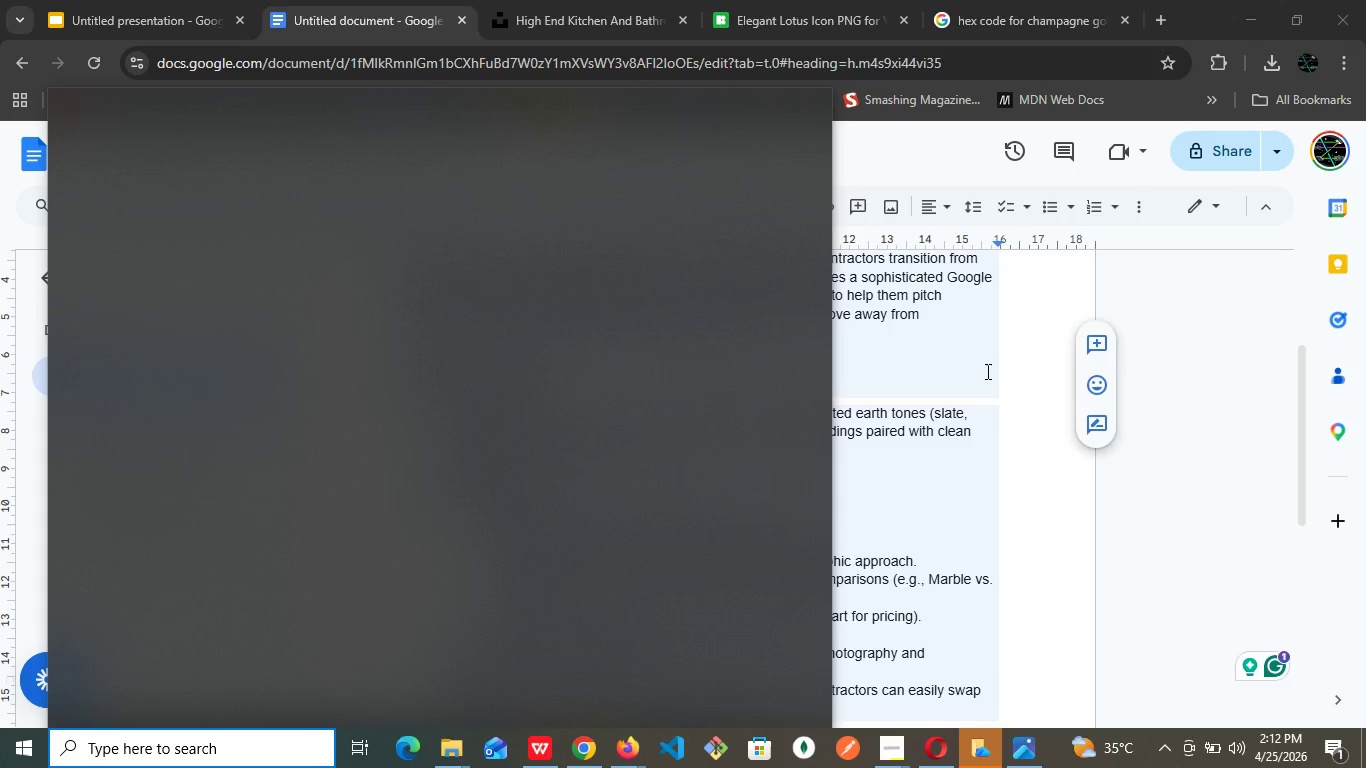 
left_click([985, 372])
 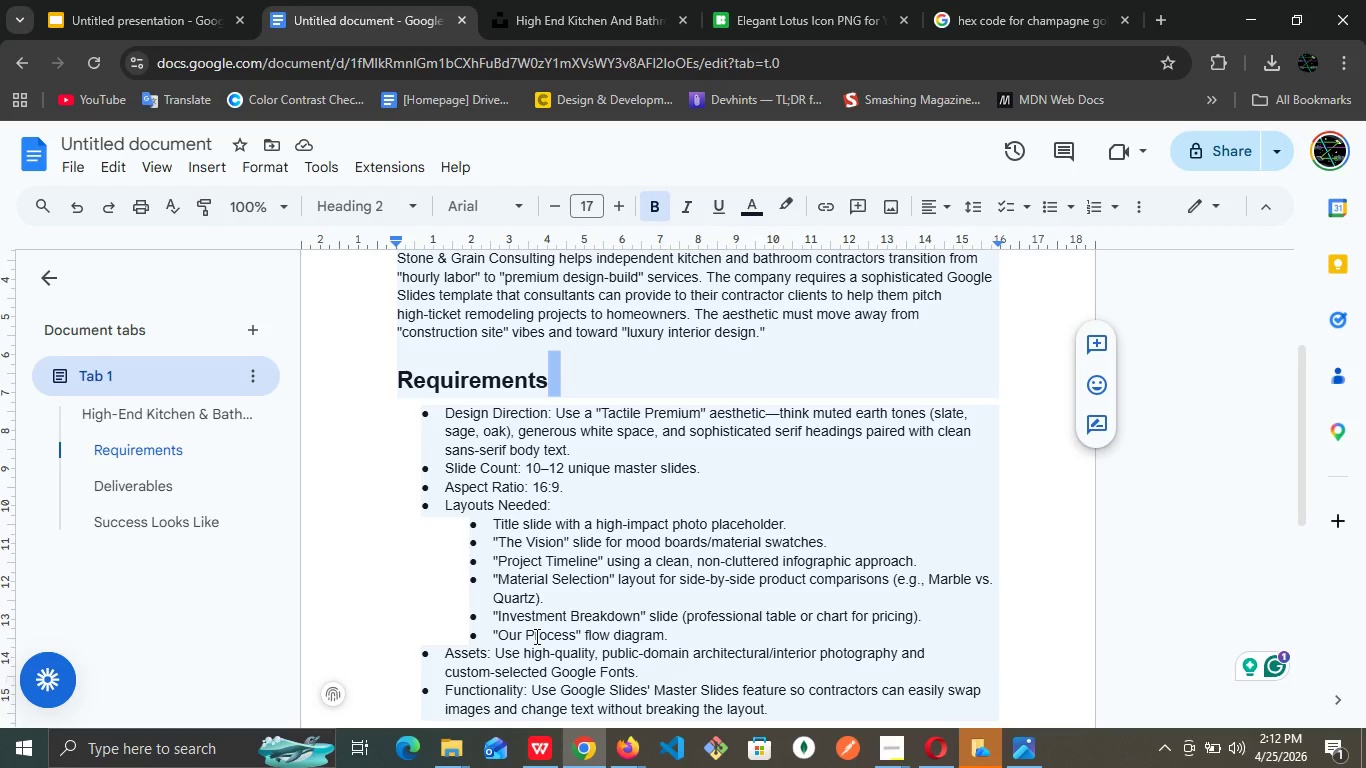 
wait(19.19)
 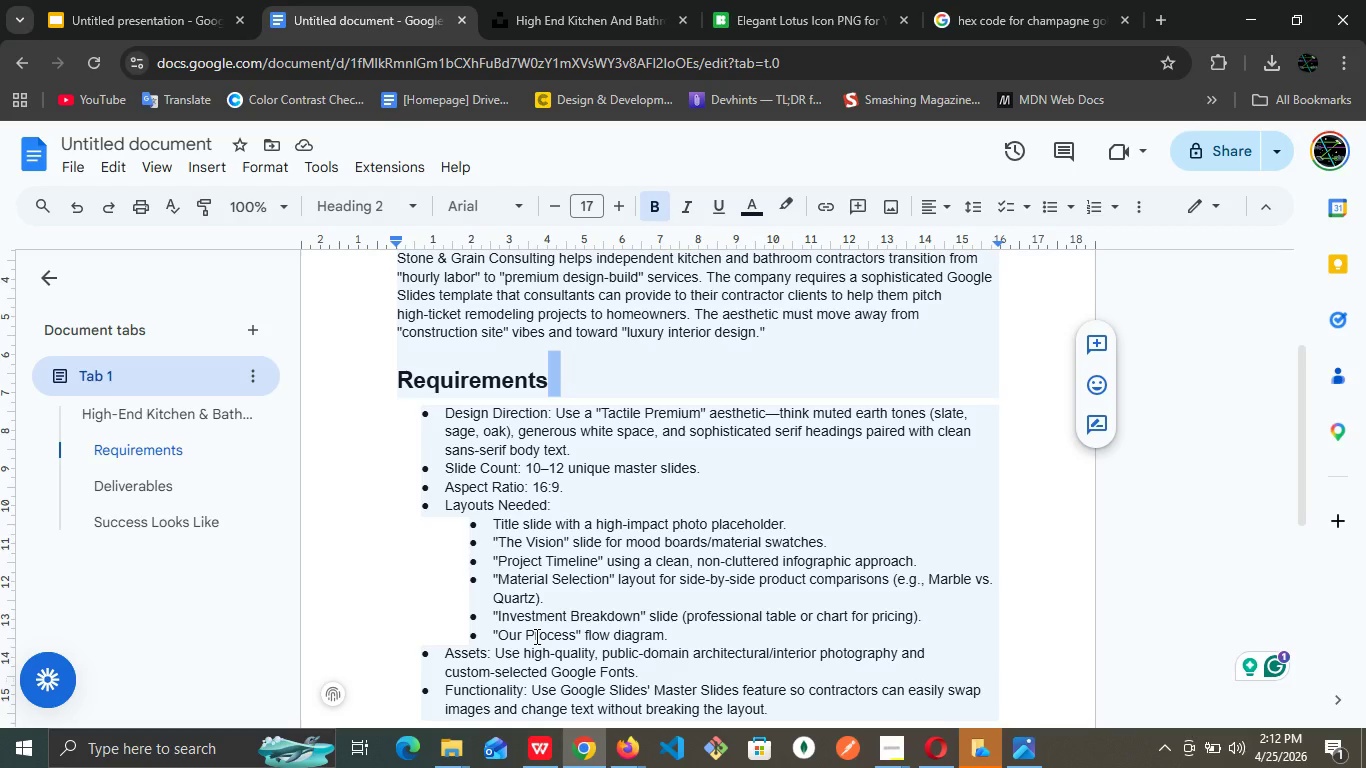 
scroll: coordinate [1026, 535], scroll_direction: up, amount: 14.0
 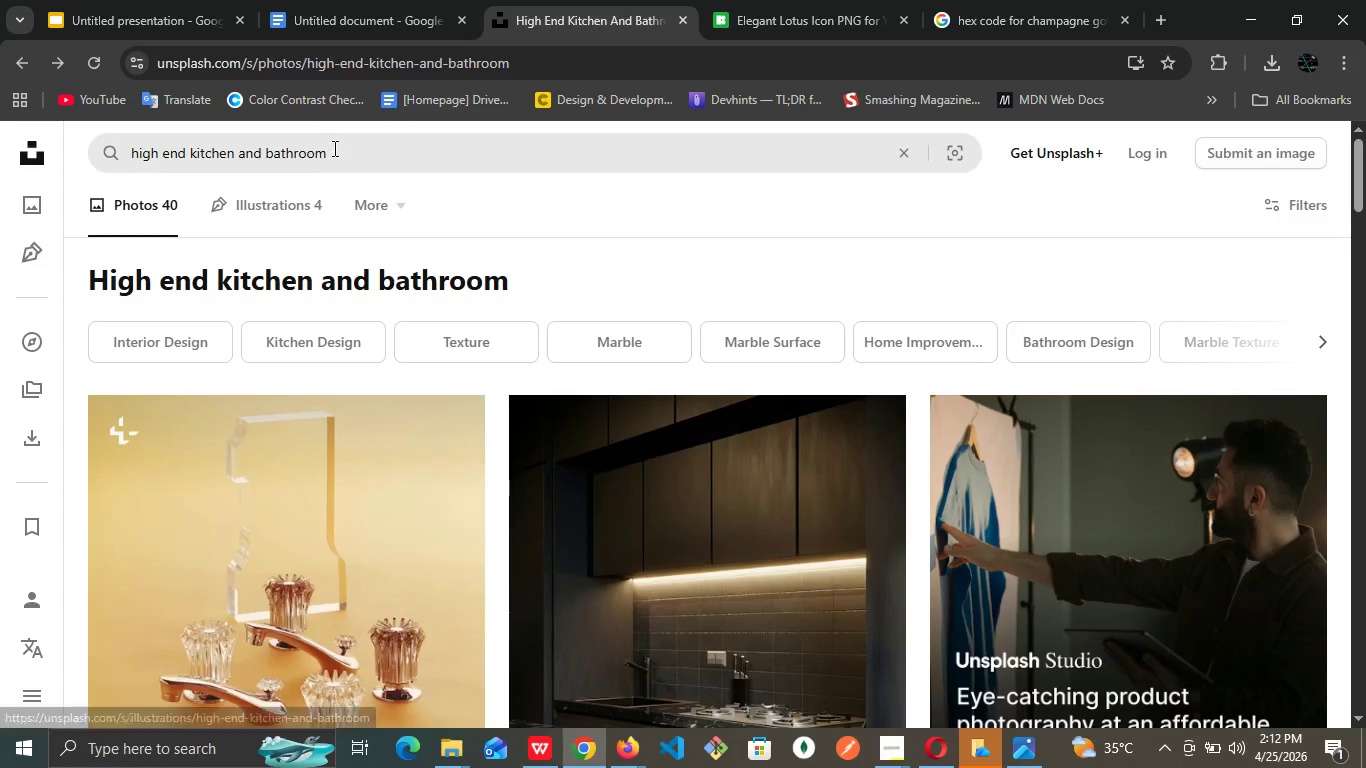 
left_click_drag(start_coordinate=[337, 154], to_coordinate=[240, 155])
 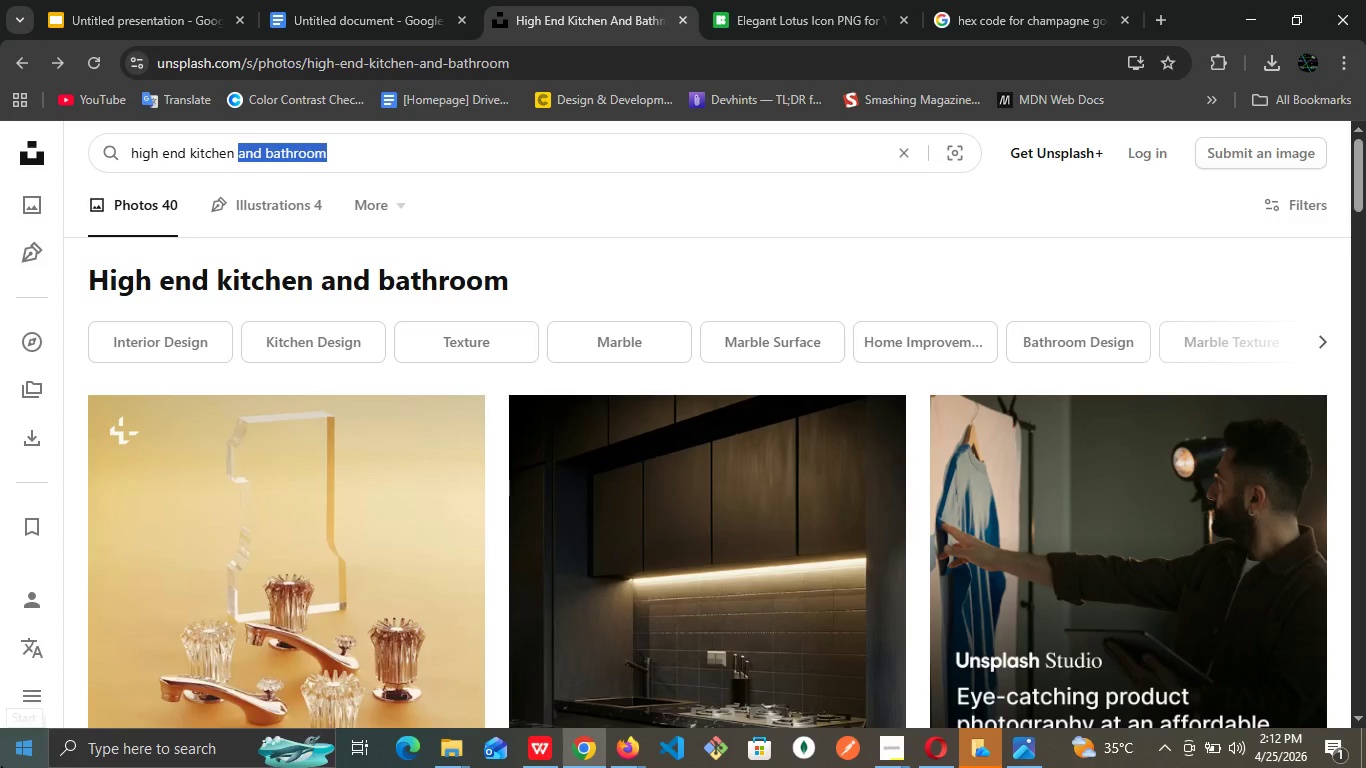 
key(Backspace)
 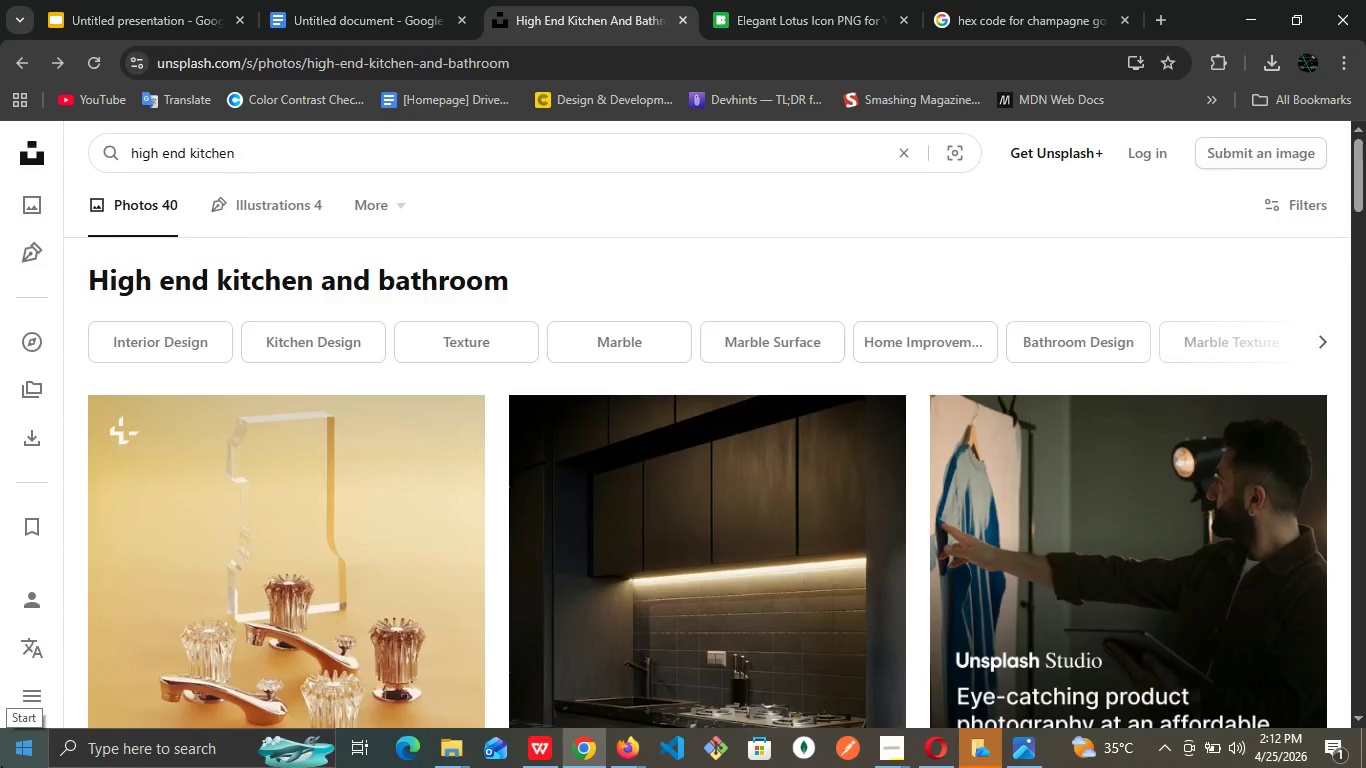 
key(Enter)
 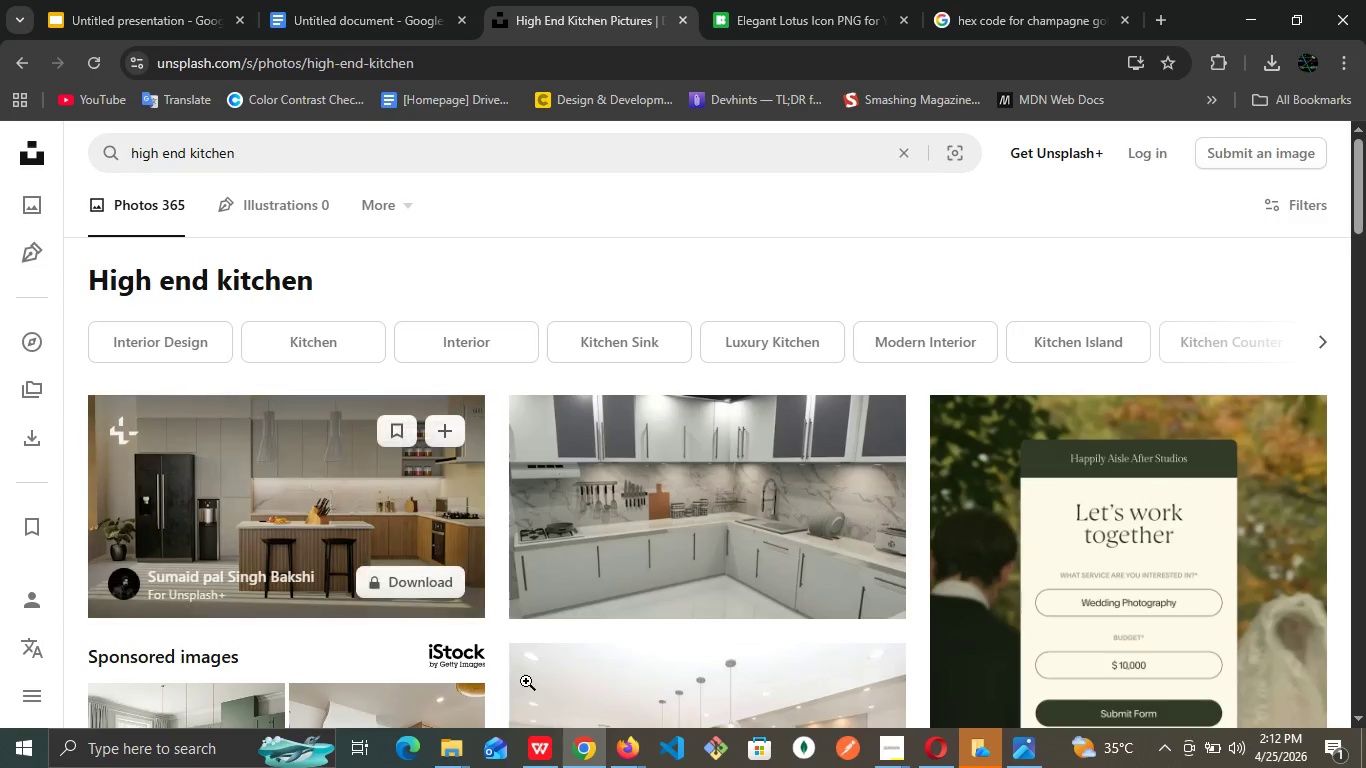 
wait(7.09)
 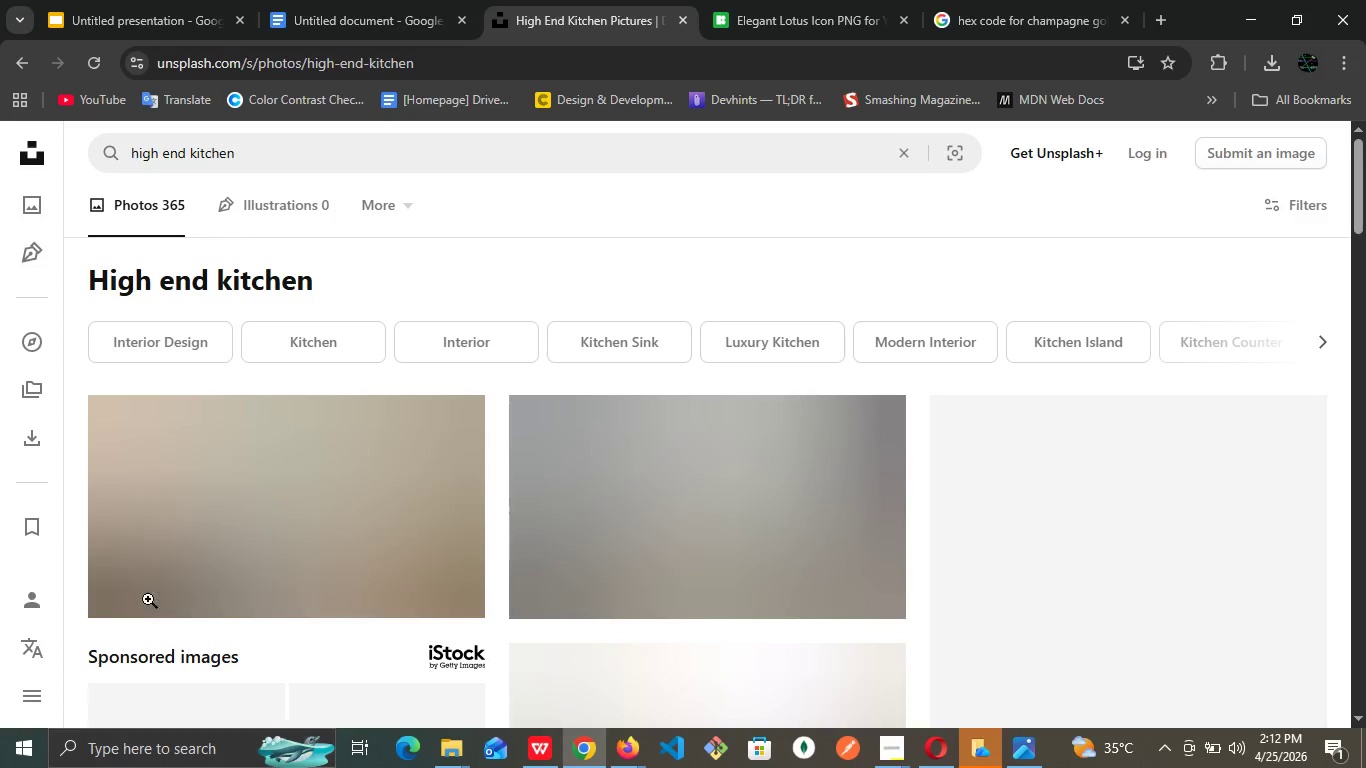 
scroll: coordinate [704, 545], scroll_direction: down, amount: 1.0
 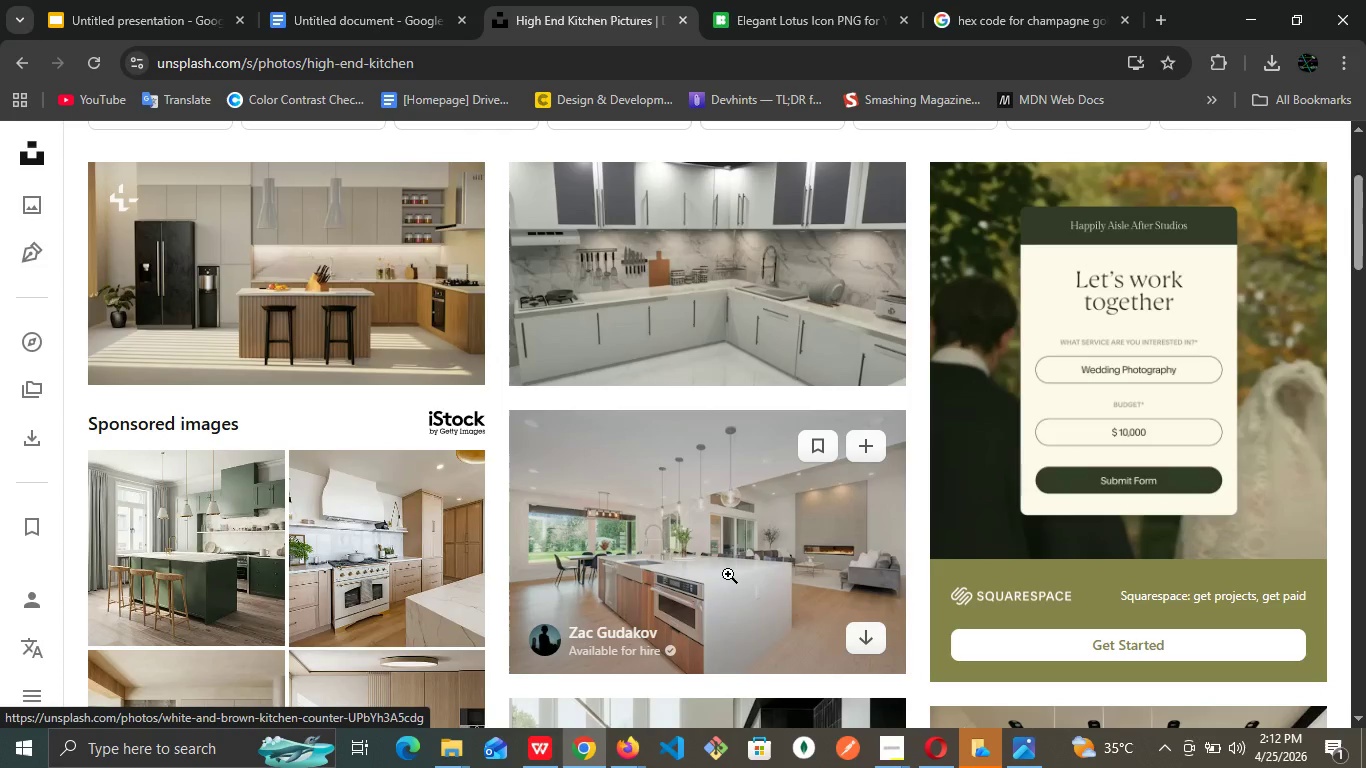 
left_click([728, 574])
 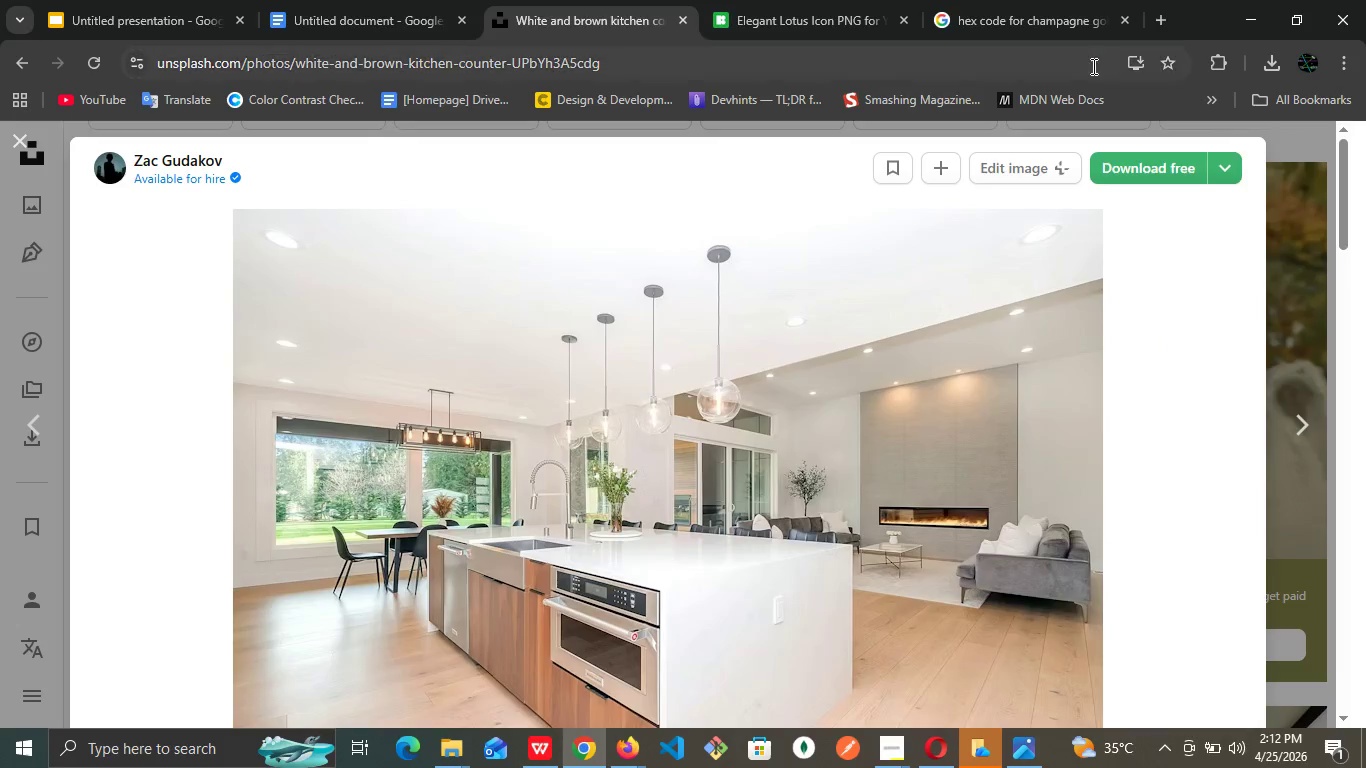 
wait(5.98)
 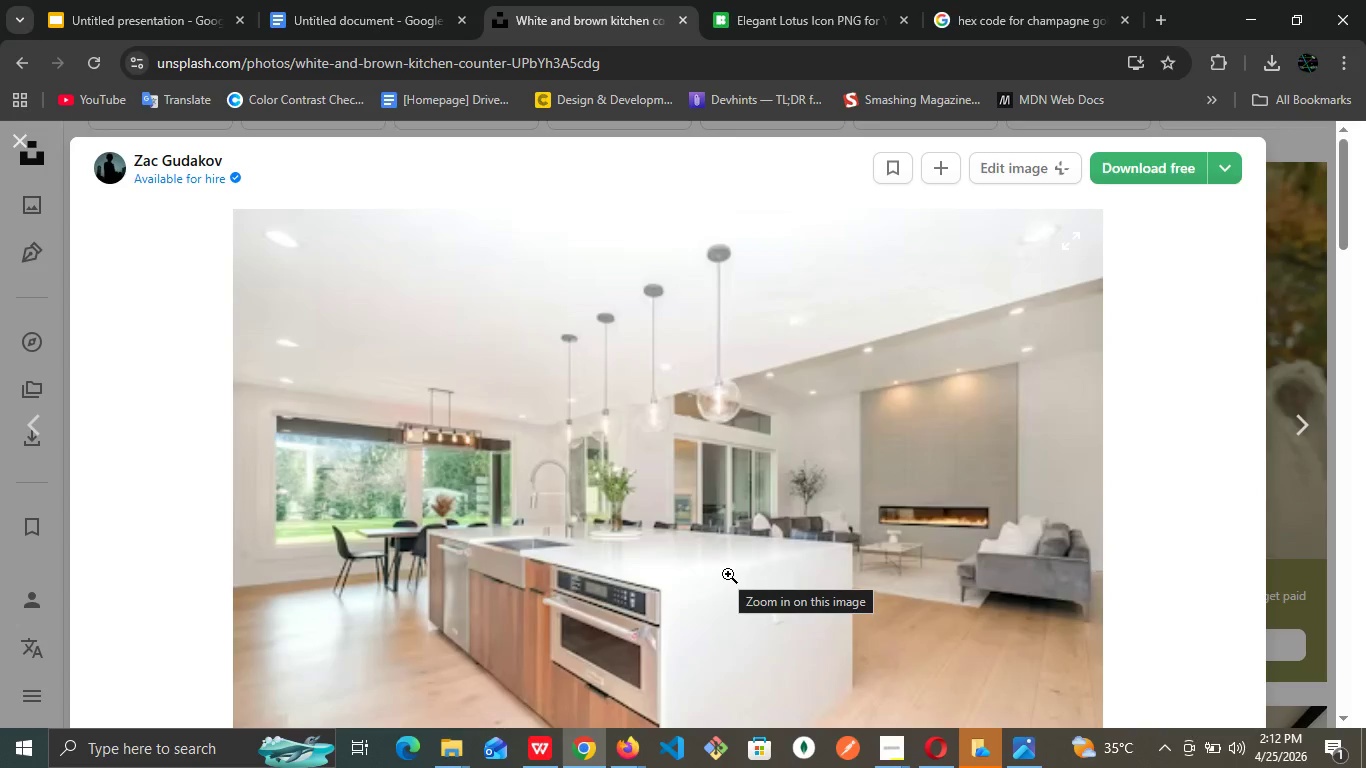 
left_click([1151, 159])
 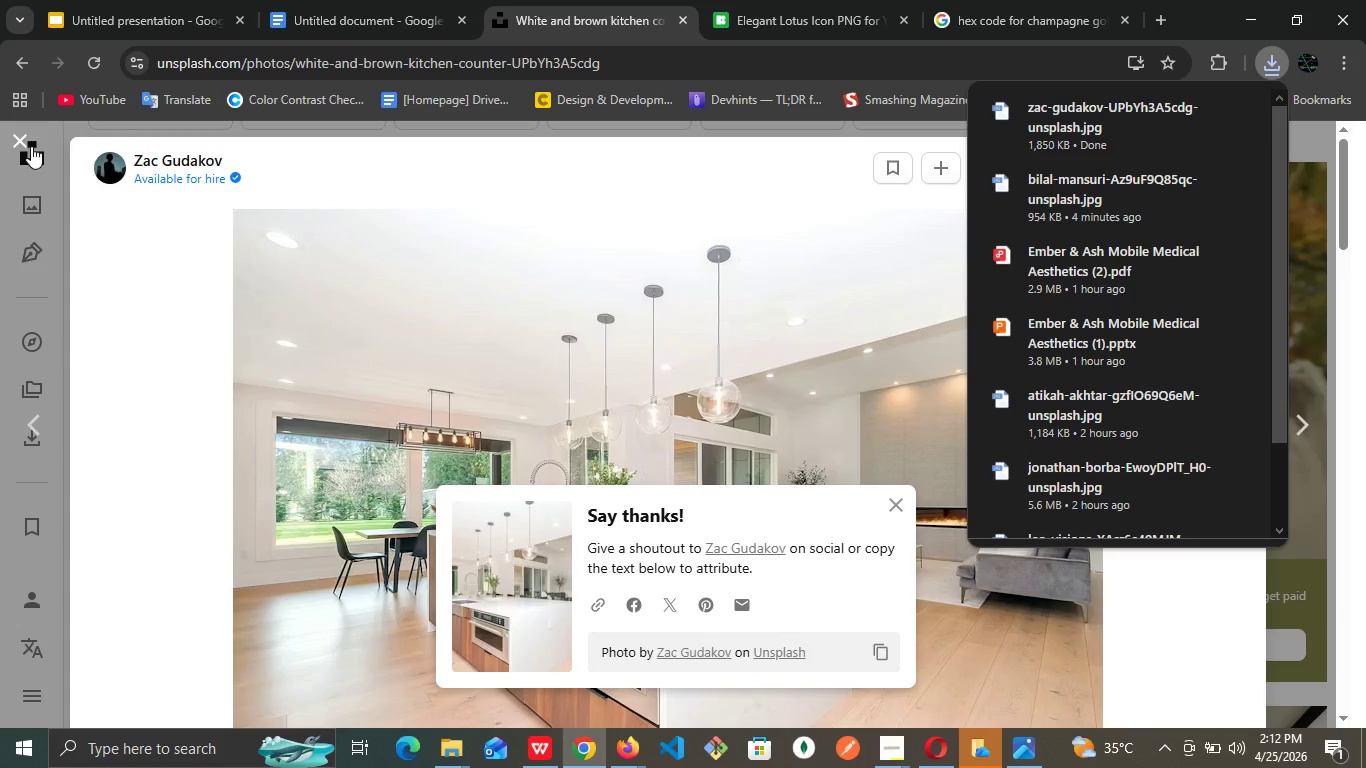 
wait(5.3)
 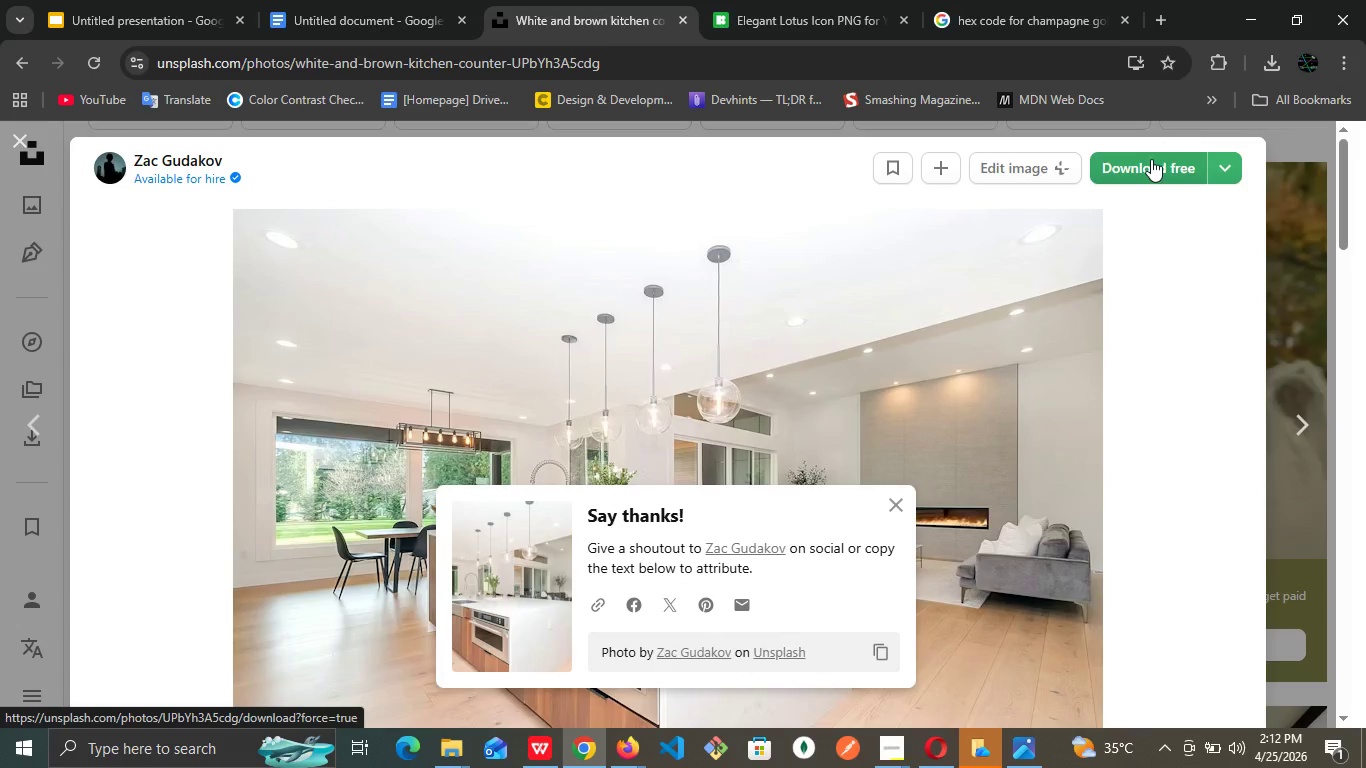 
left_click([17, 148])
 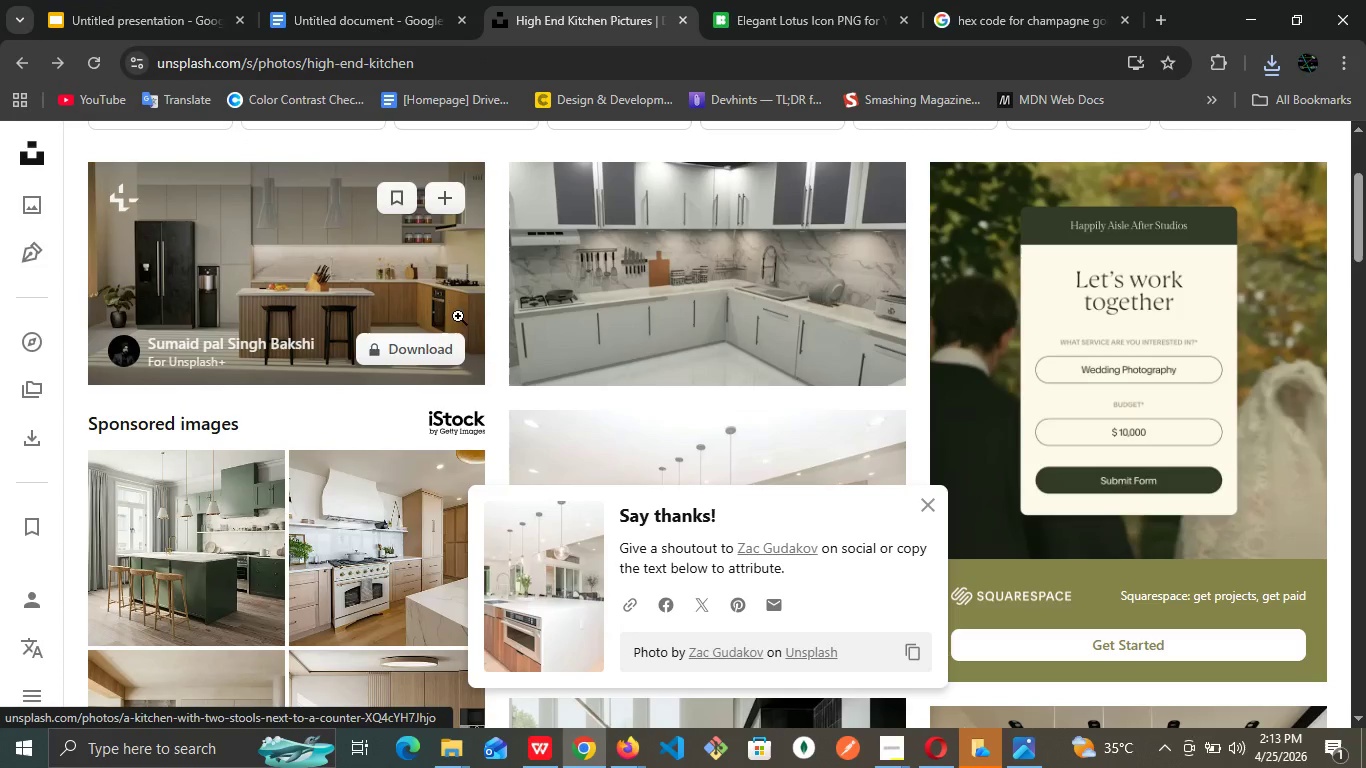 
wait(5.03)
 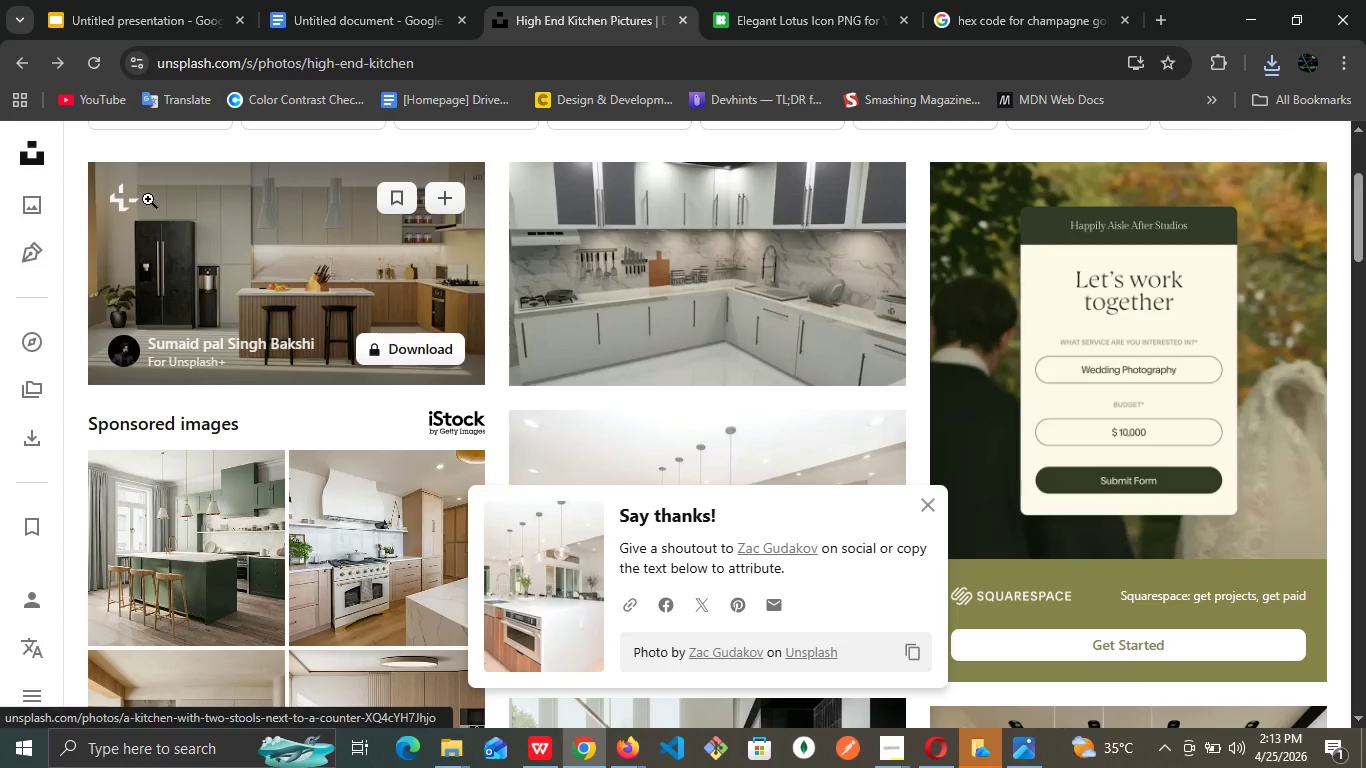 
scroll: coordinate [423, 378], scroll_direction: down, amount: 1.0
 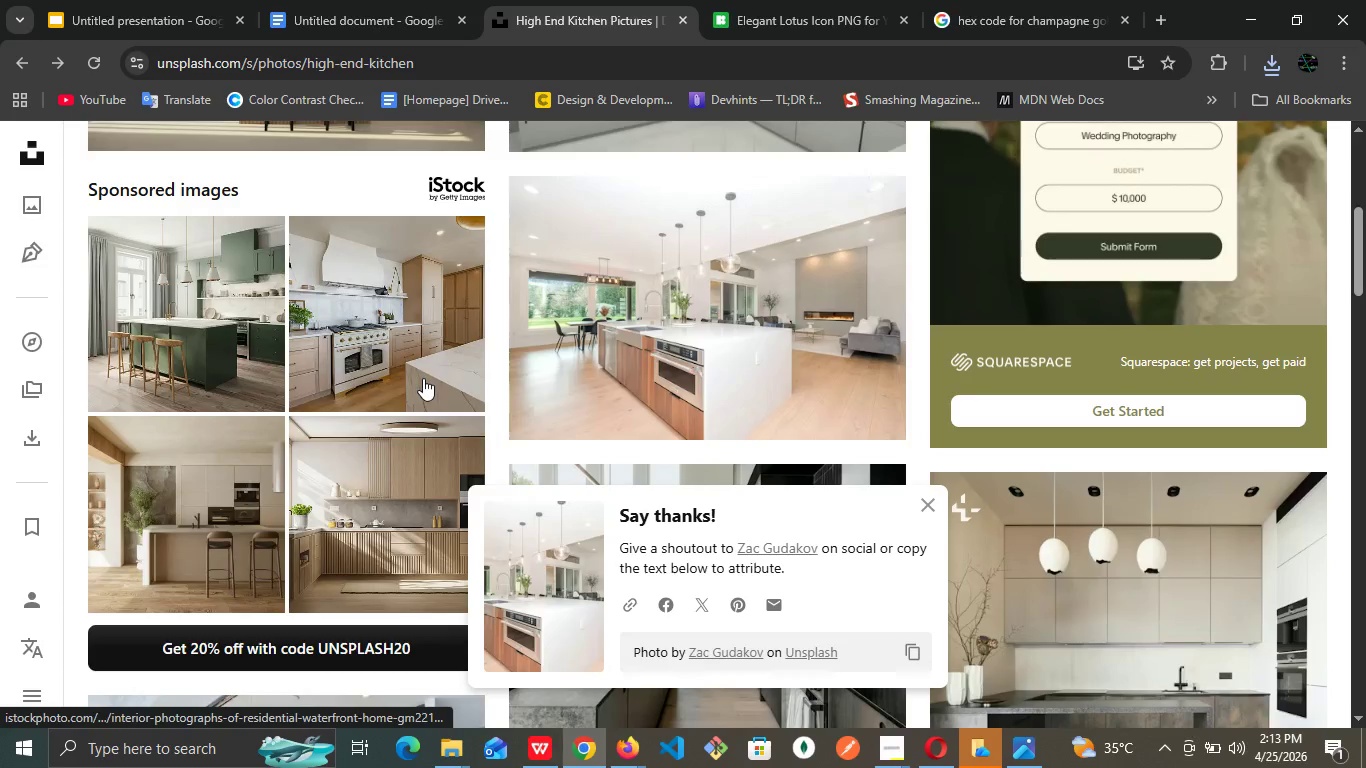 
scroll: coordinate [422, 379], scroll_direction: up, amount: 6.0
 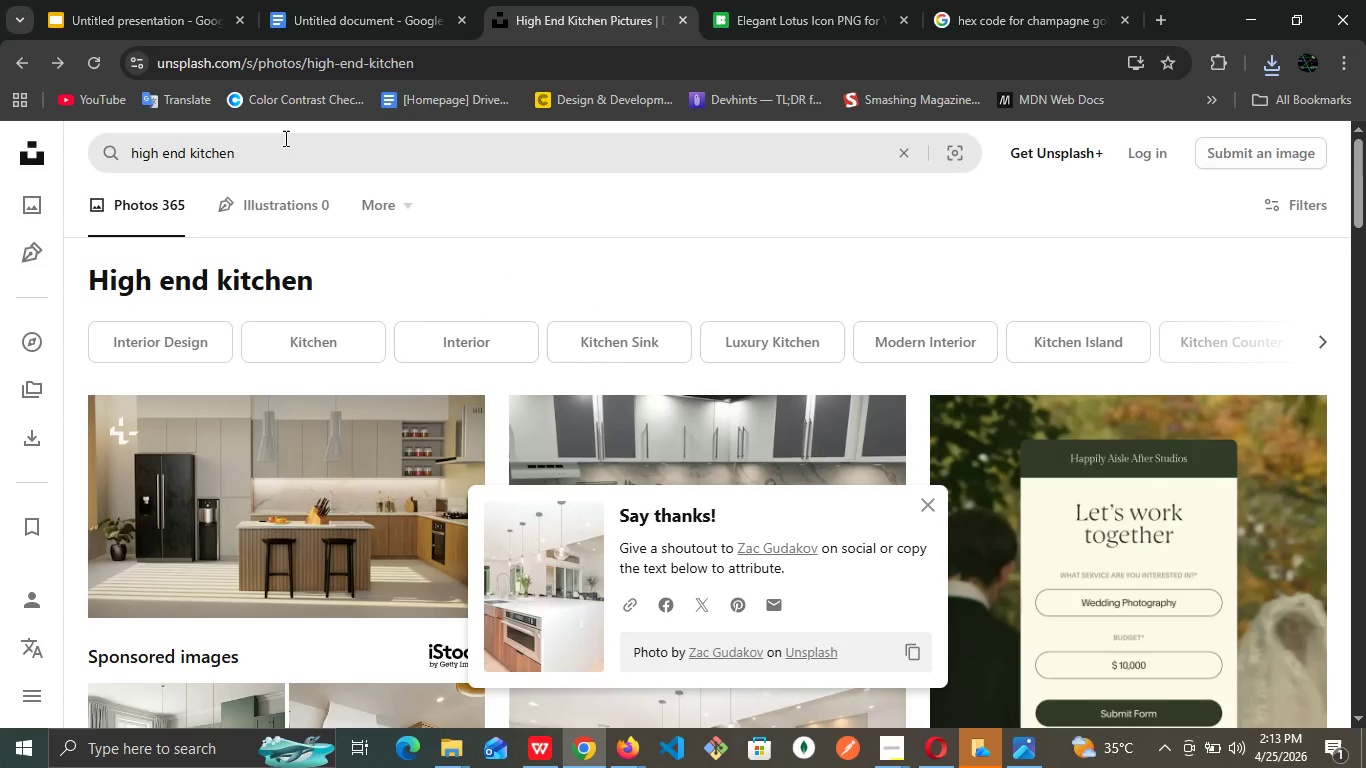 
left_click([284, 138])
 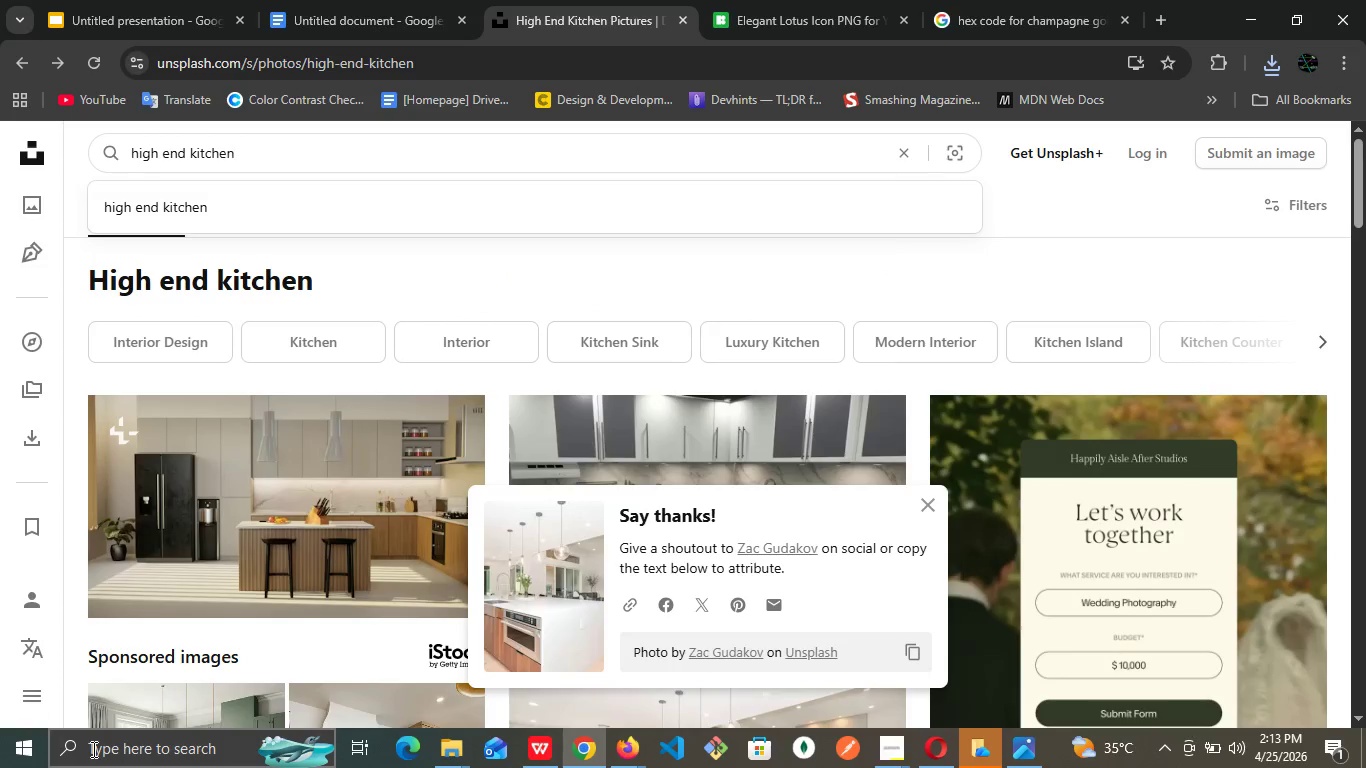 
key(Backspace)
key(Backspace)
key(Backspace)
key(Backspace)
key(Backspace)
key(Backspace)
key(Backspace)
type(bathroom)
 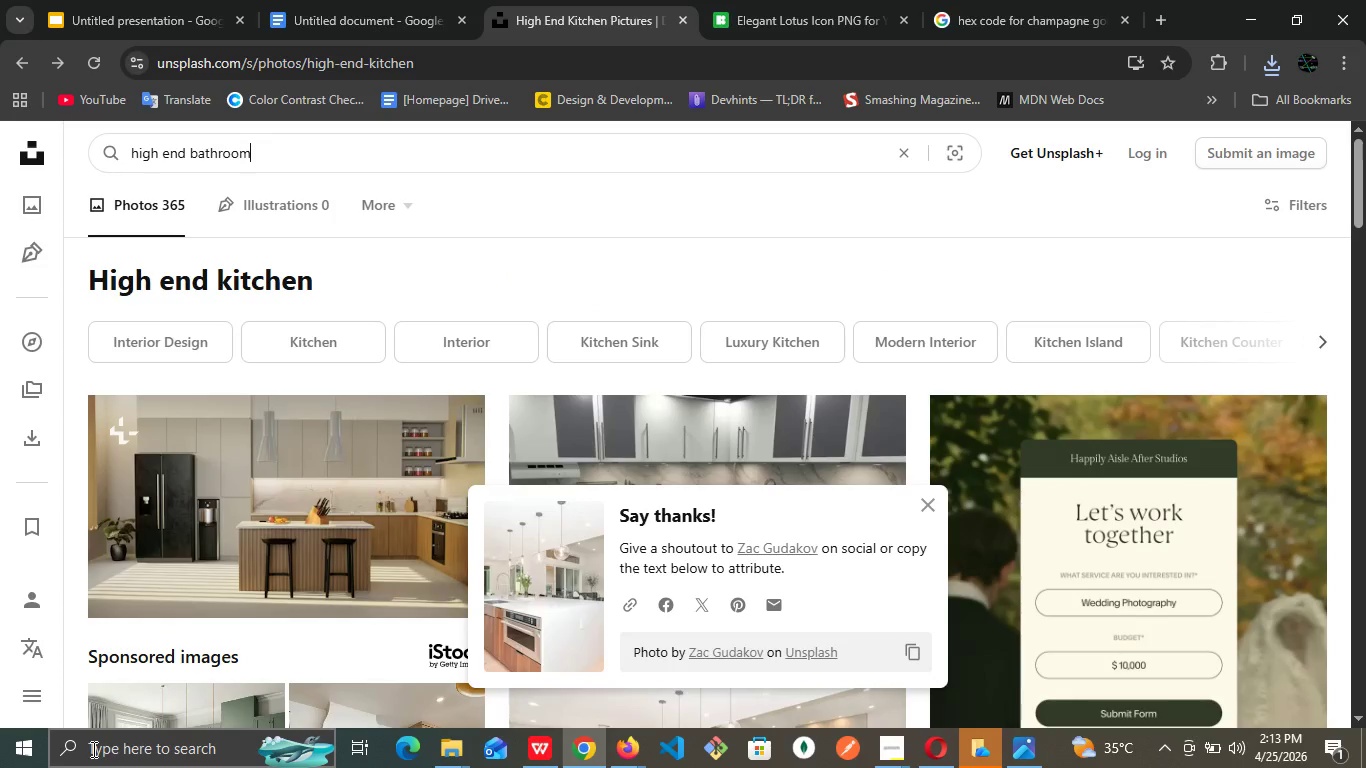 
key(Enter)
 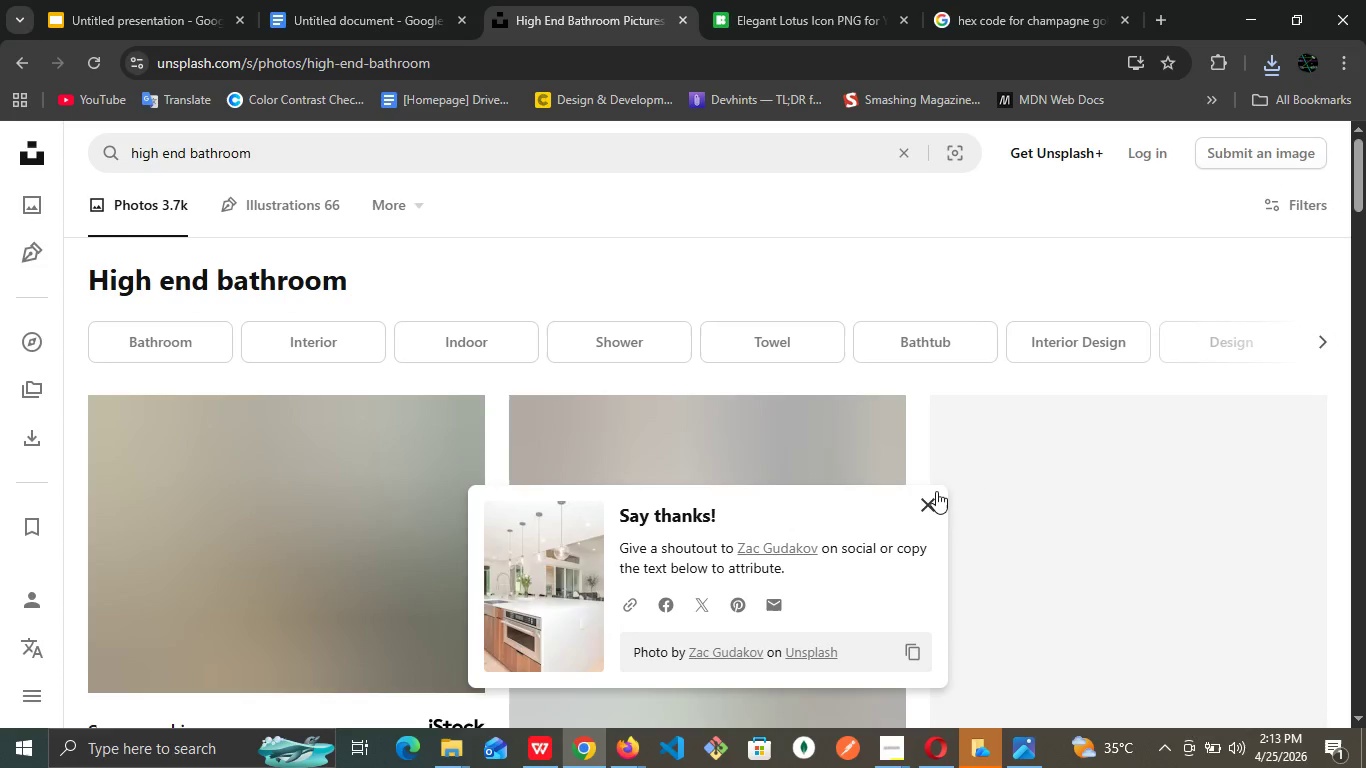 
left_click([932, 499])
 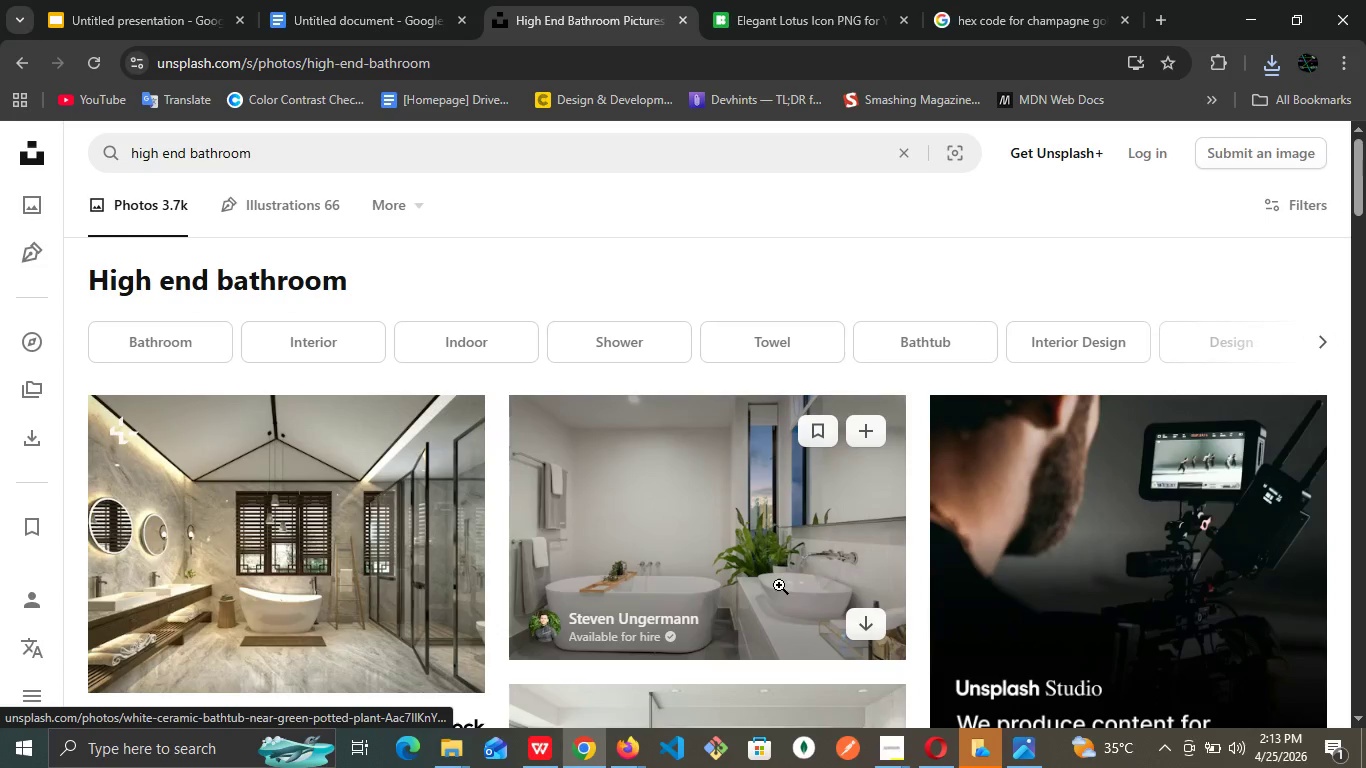 
scroll: coordinate [786, 579], scroll_direction: down, amount: 1.0
 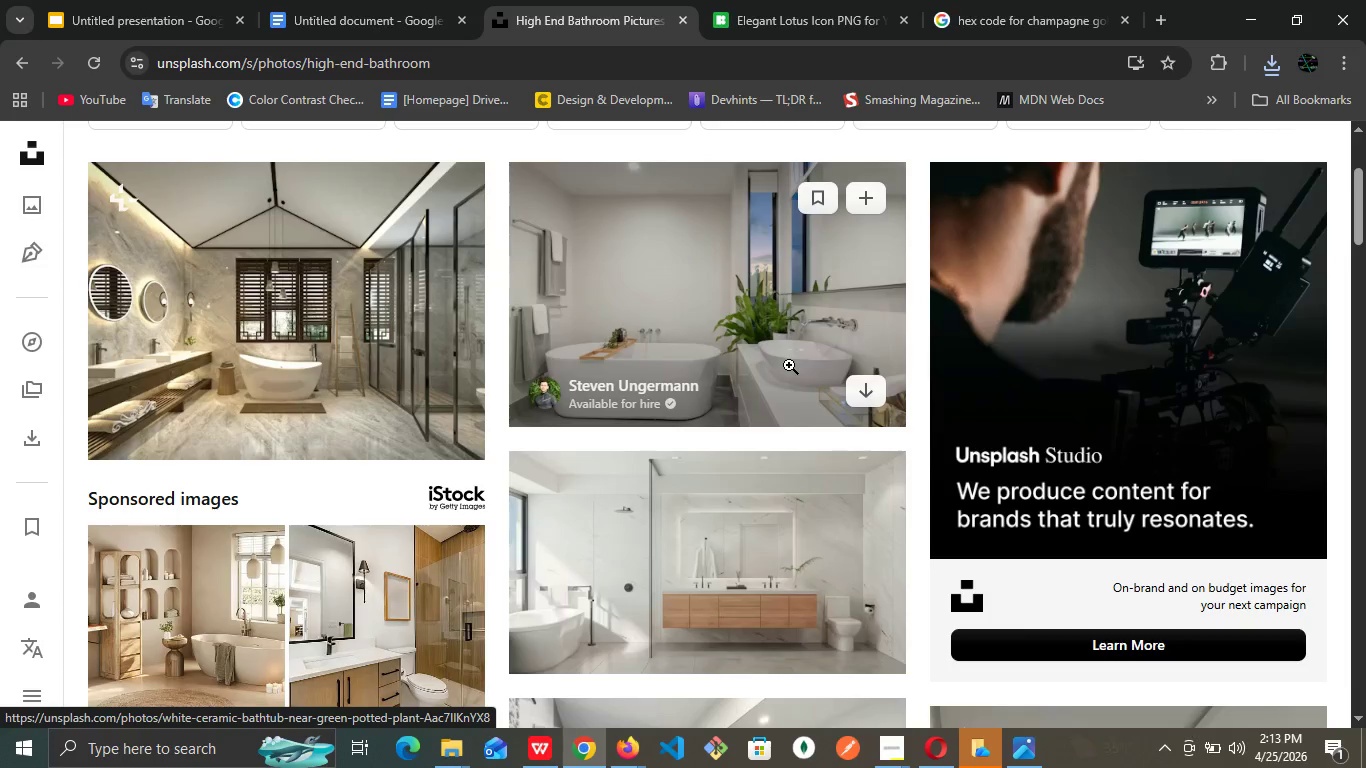 
wait(5.33)
 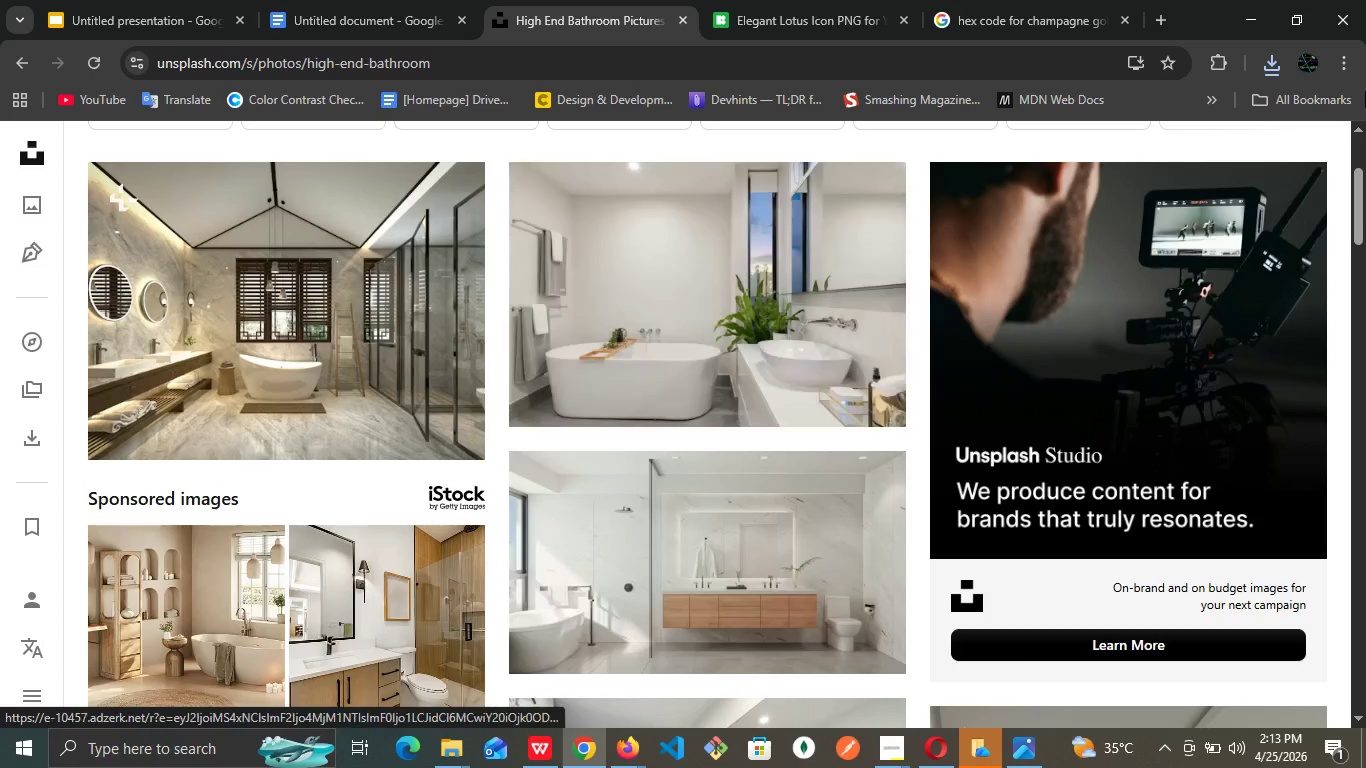 
left_click([779, 338])
 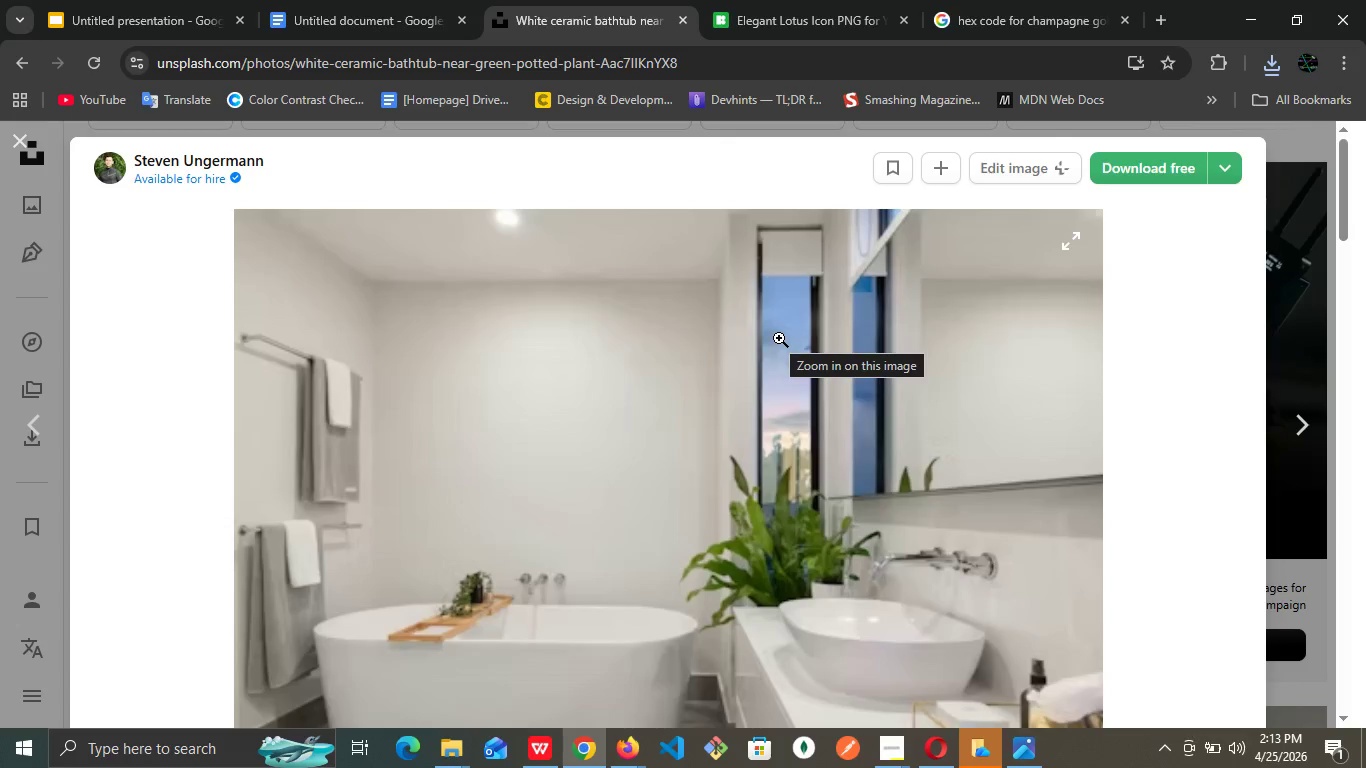 
scroll: coordinate [775, 332], scroll_direction: down, amount: 1.0
 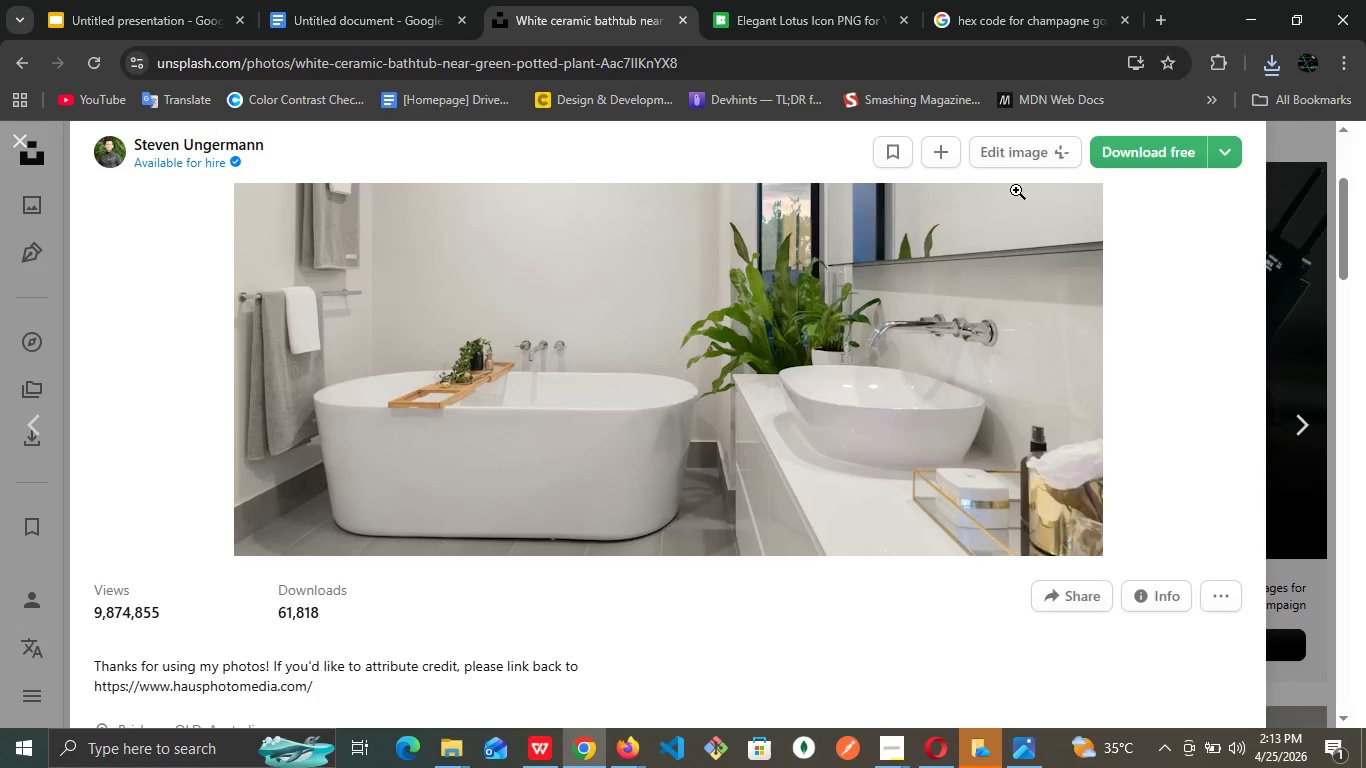 
left_click([1123, 141])
 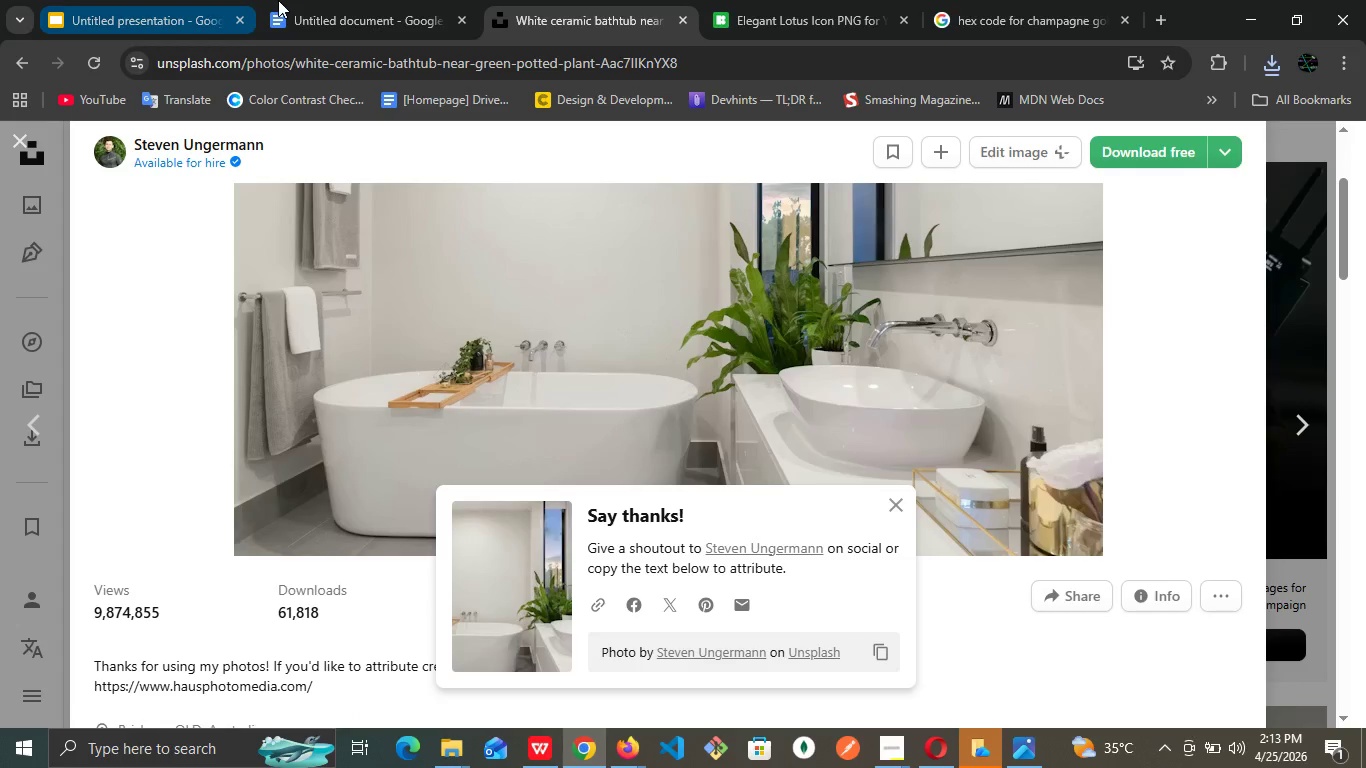 
left_click([319, 0])
 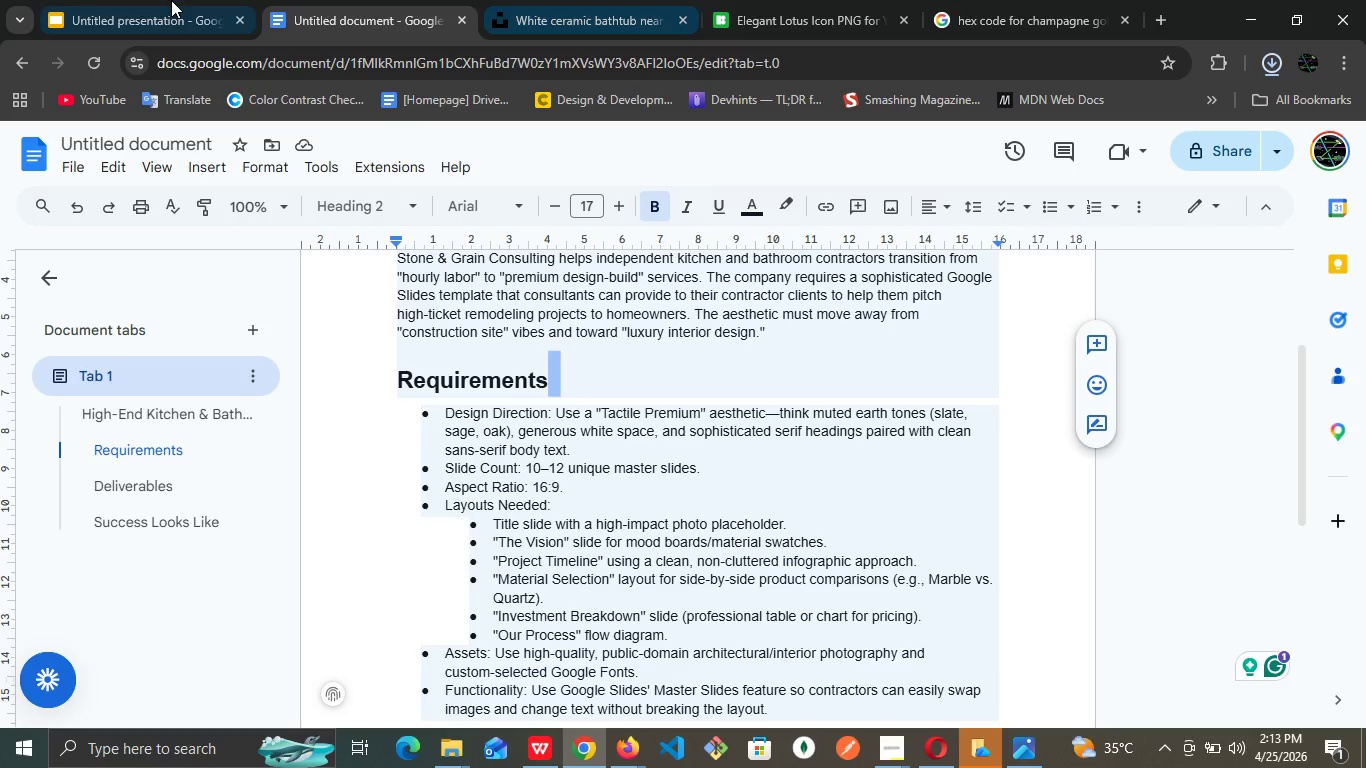 
left_click([171, 0])
 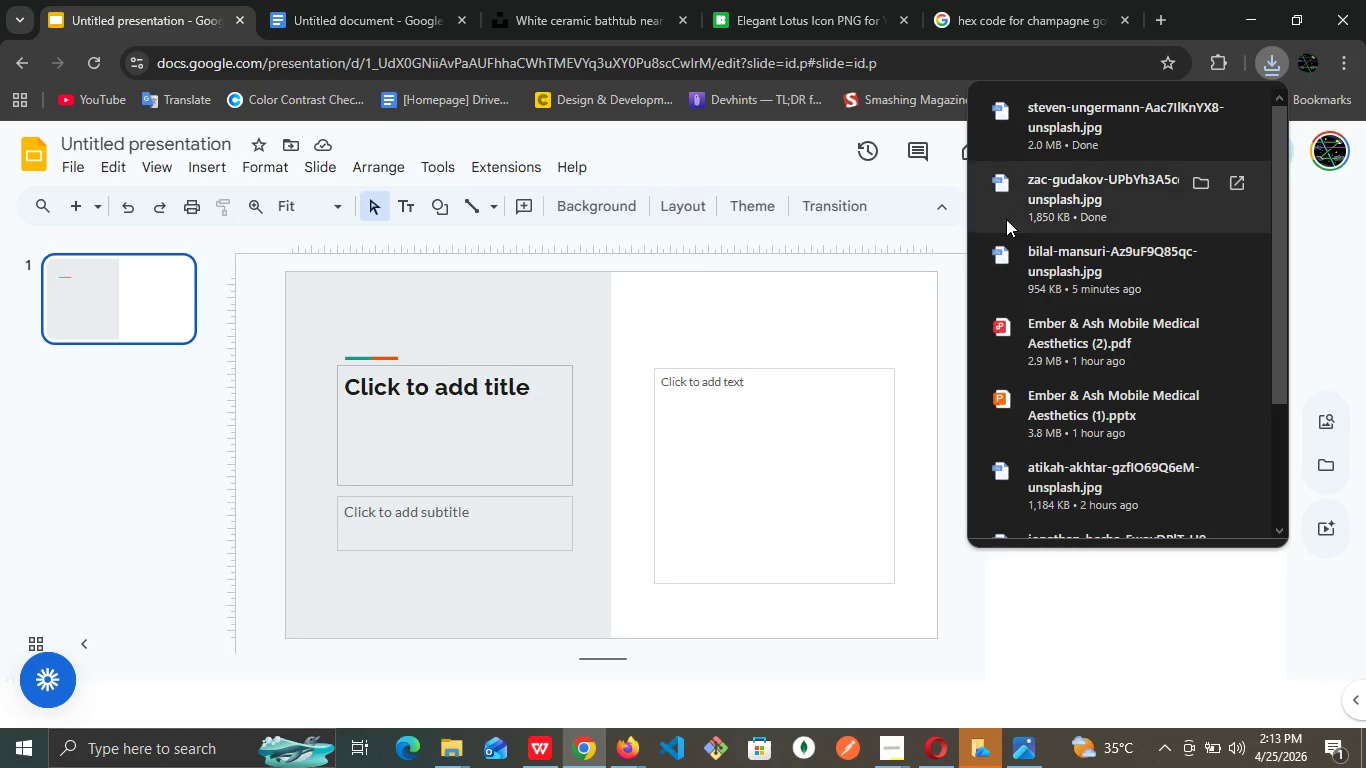 
left_click([849, 351])
 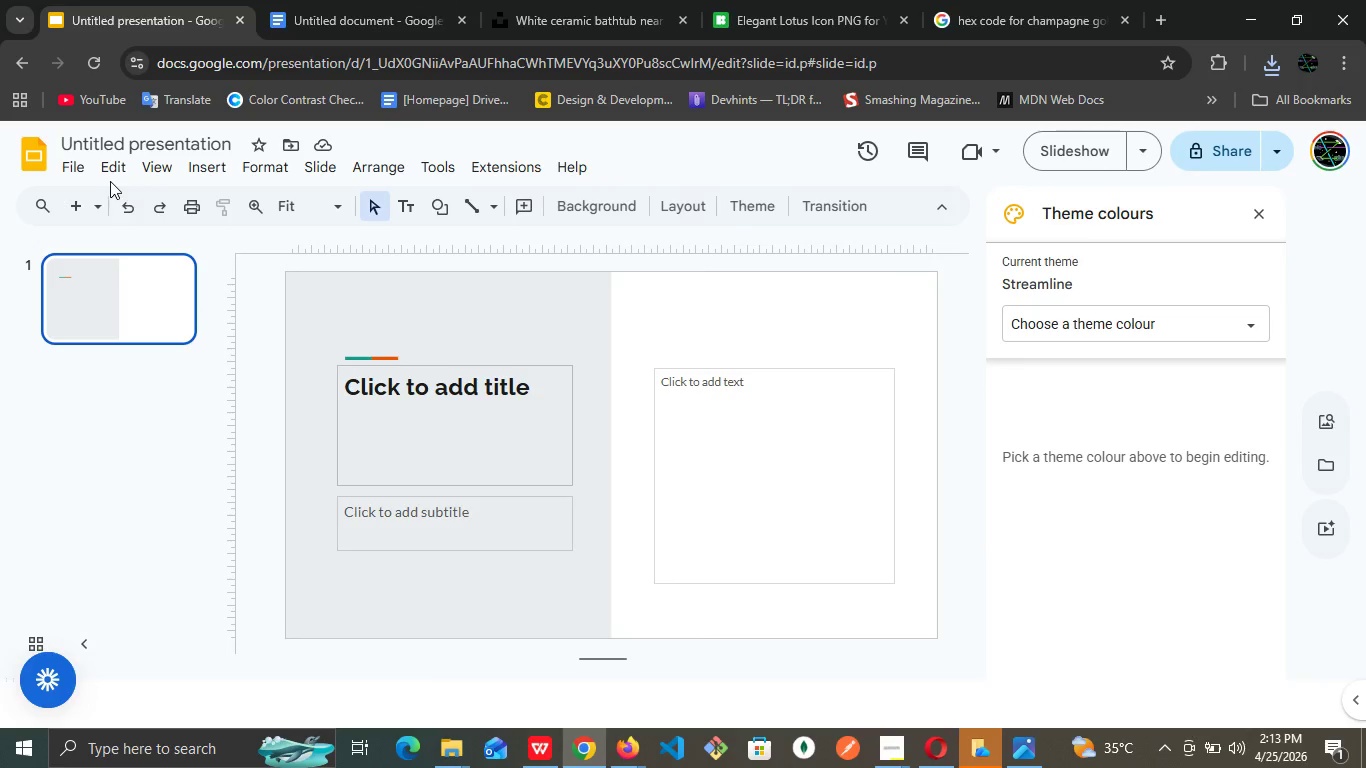 
left_click([195, 166])
 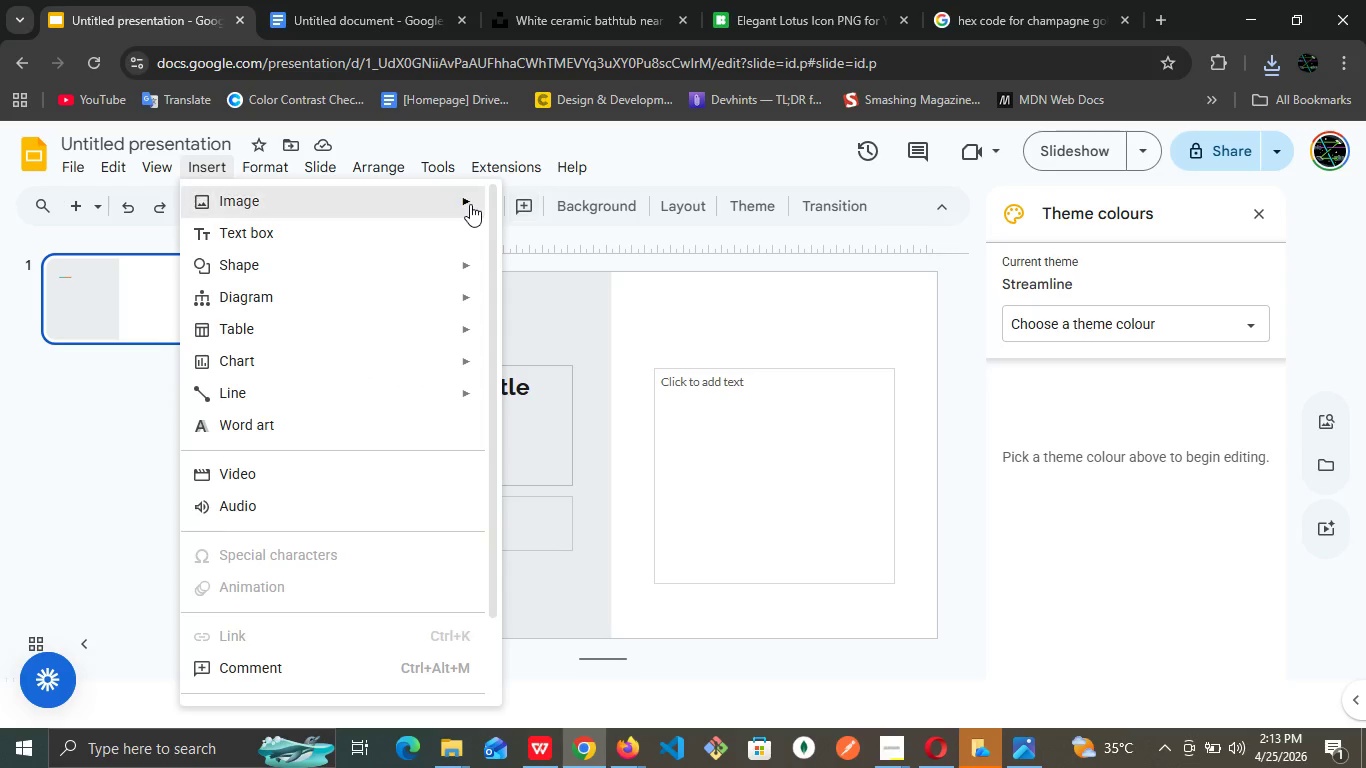 
left_click([544, 209])
 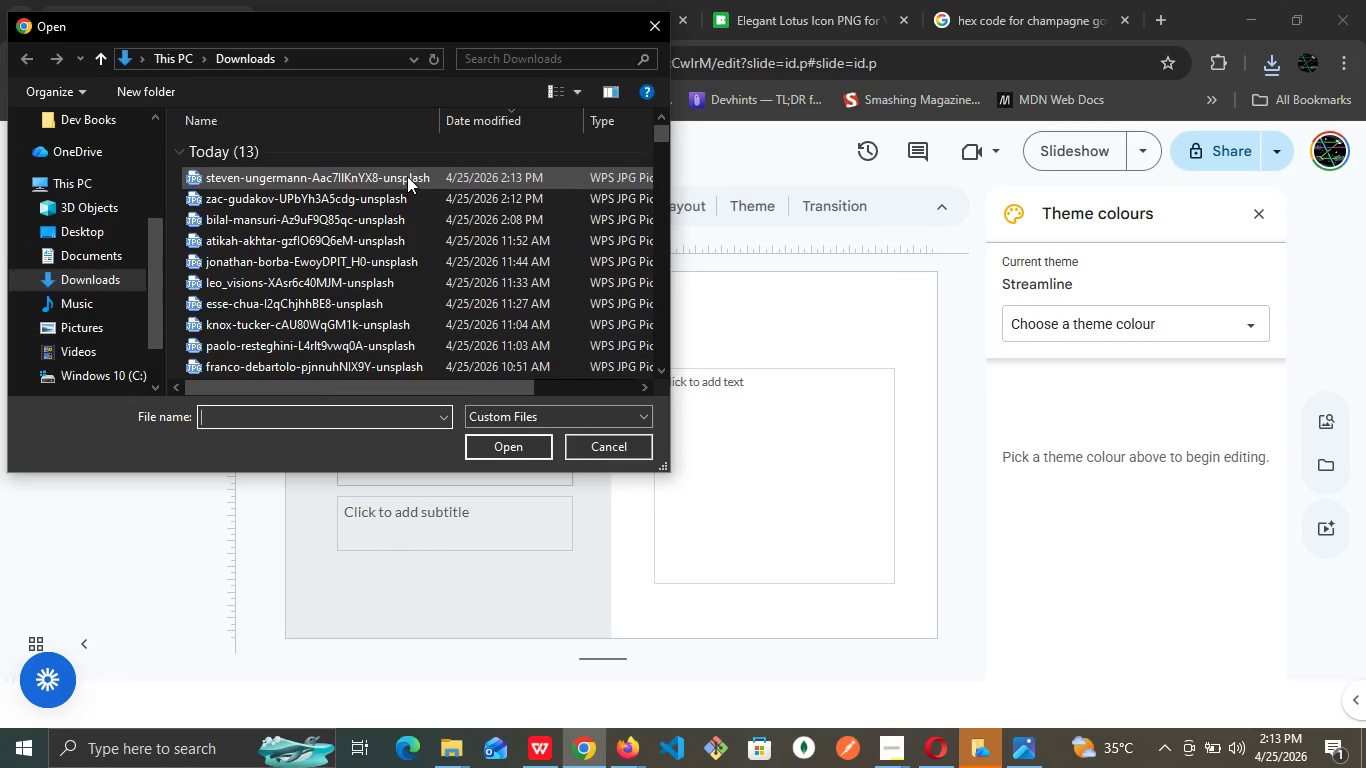 
left_click([410, 176])
 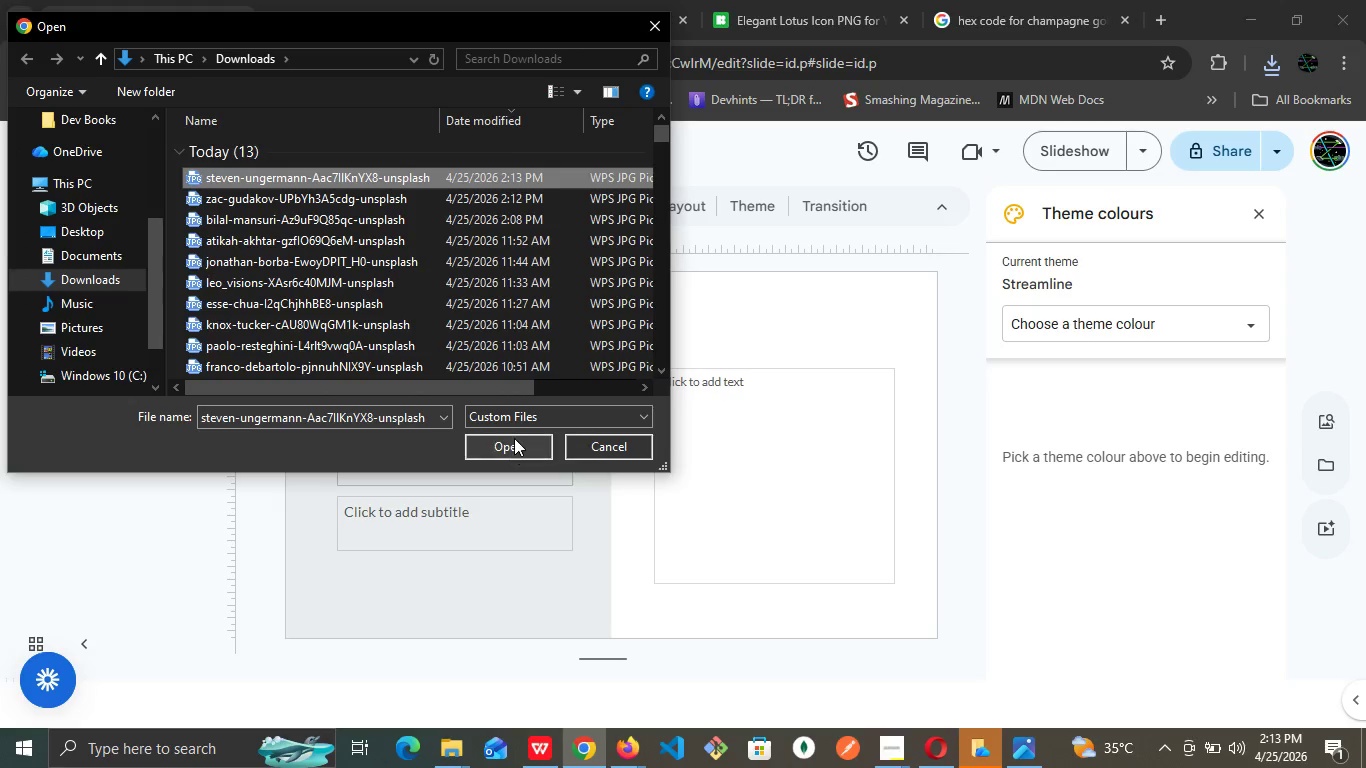 
left_click([514, 438])
 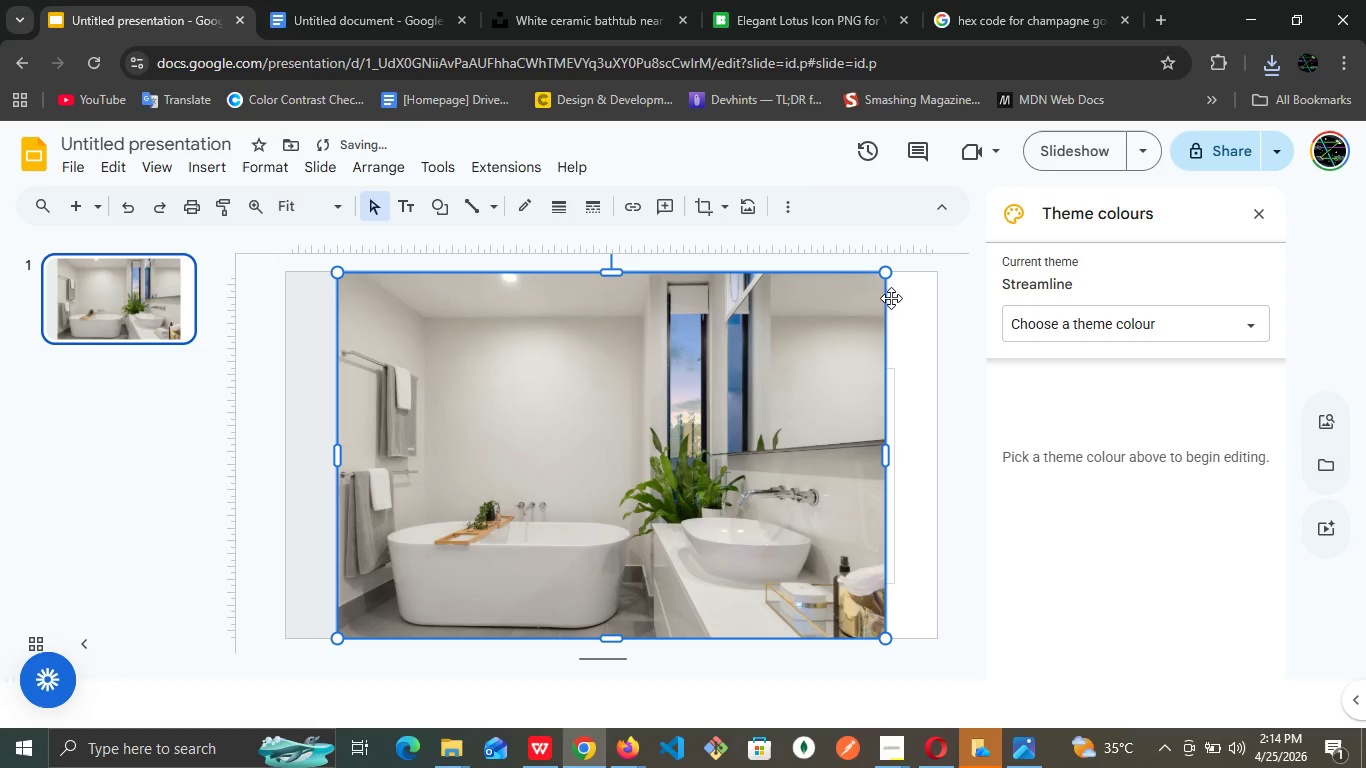 
wait(9.69)
 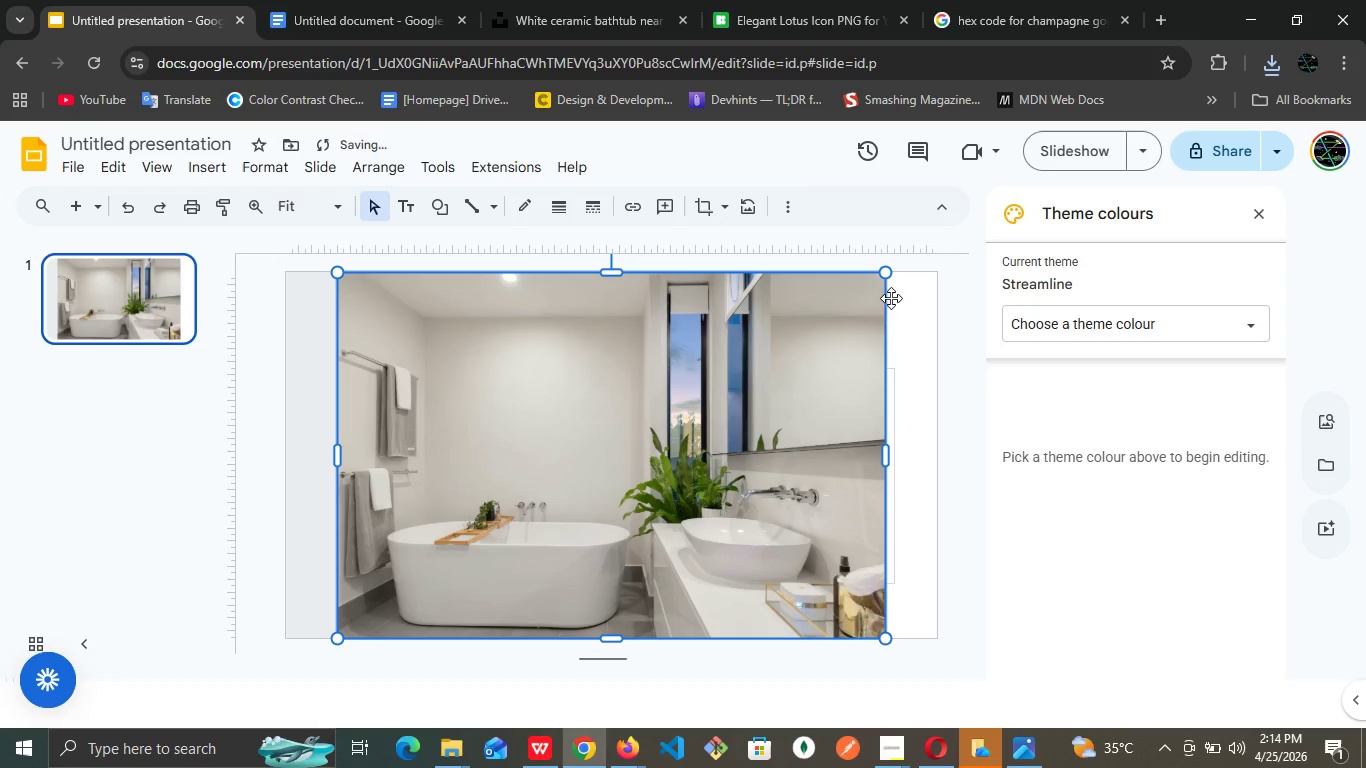 
left_click_drag(start_coordinate=[889, 275], to_coordinate=[760, 369])
 